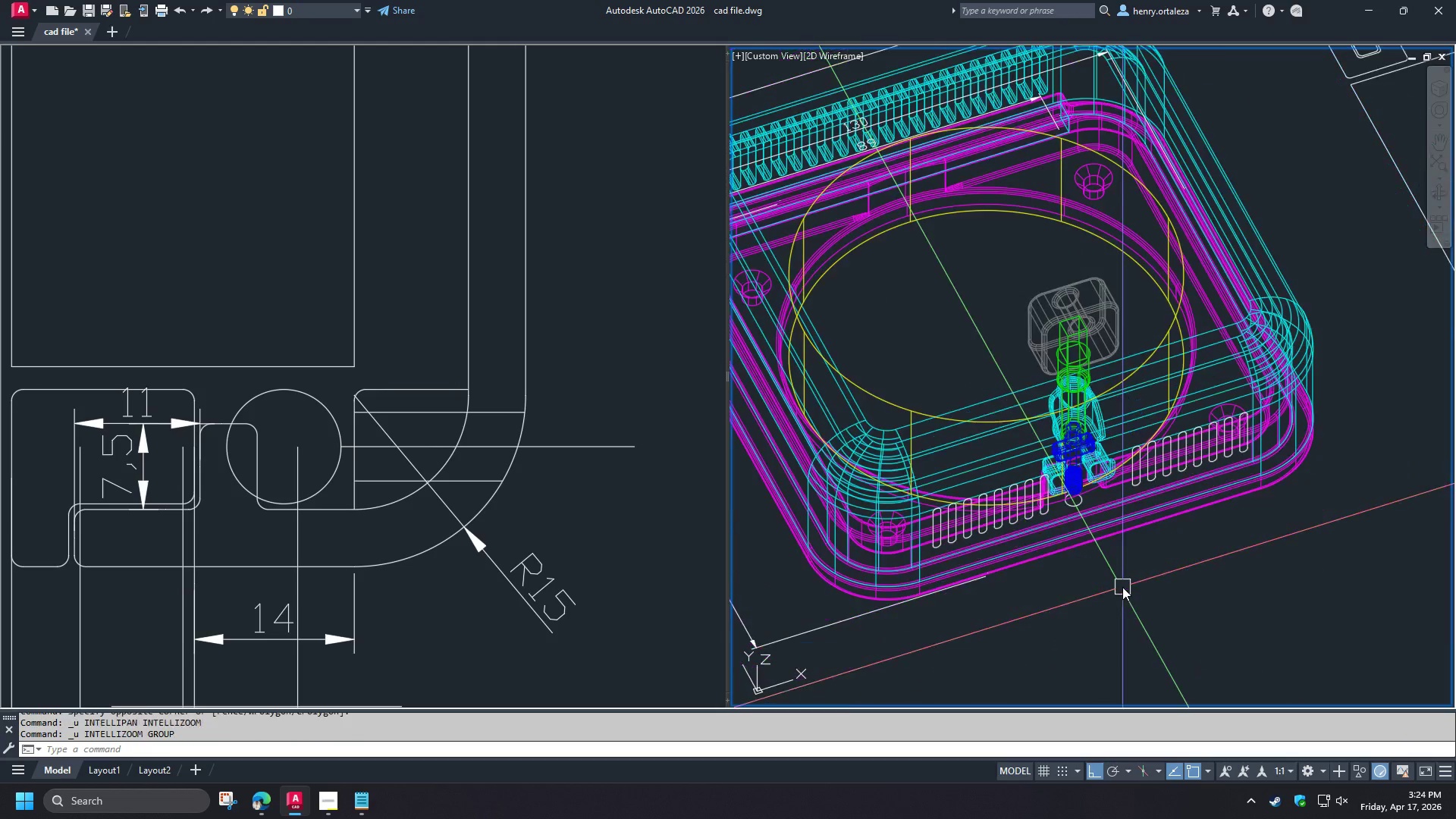 
key(Control+Z)
 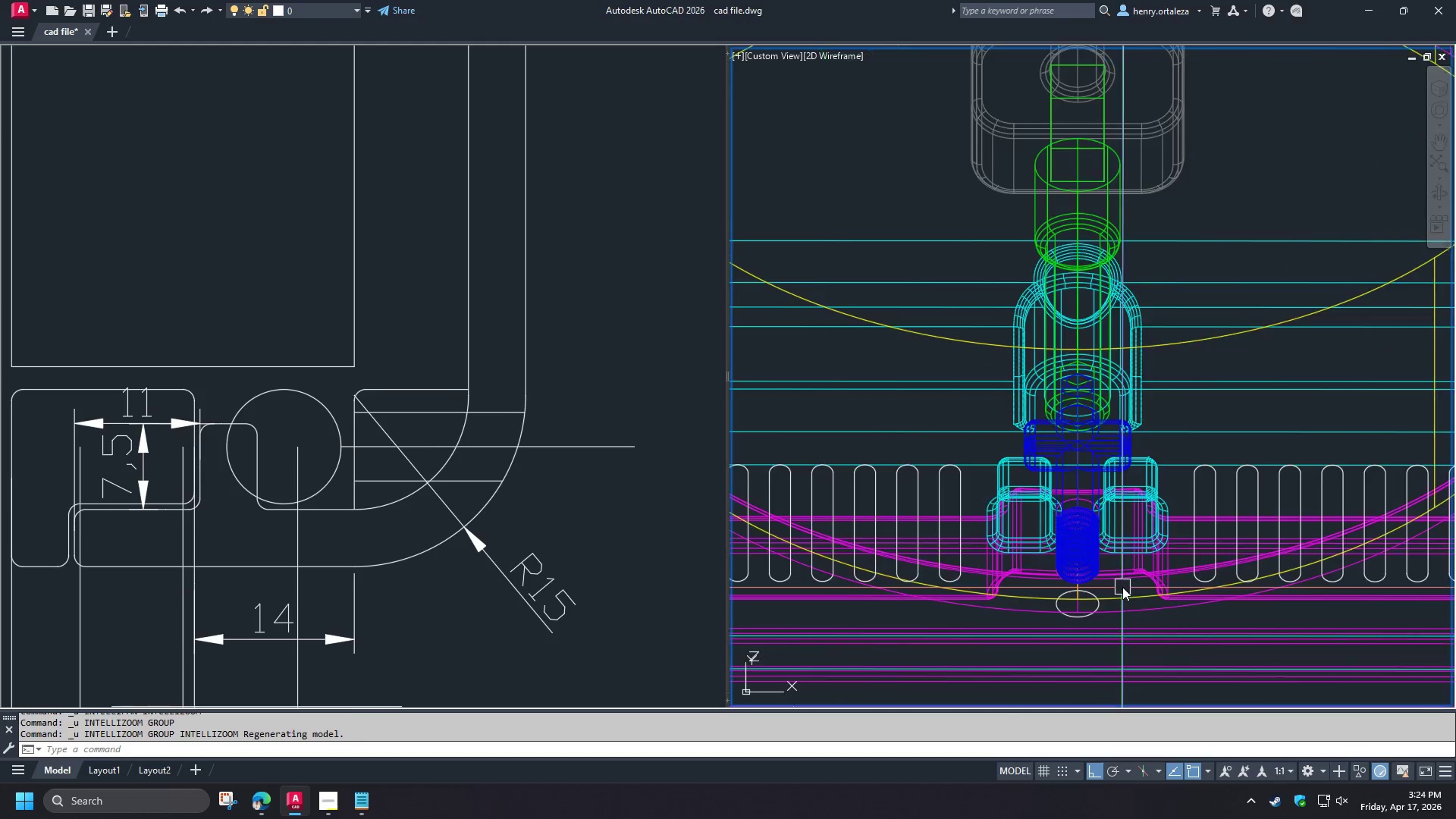 
key(Control+Z)
 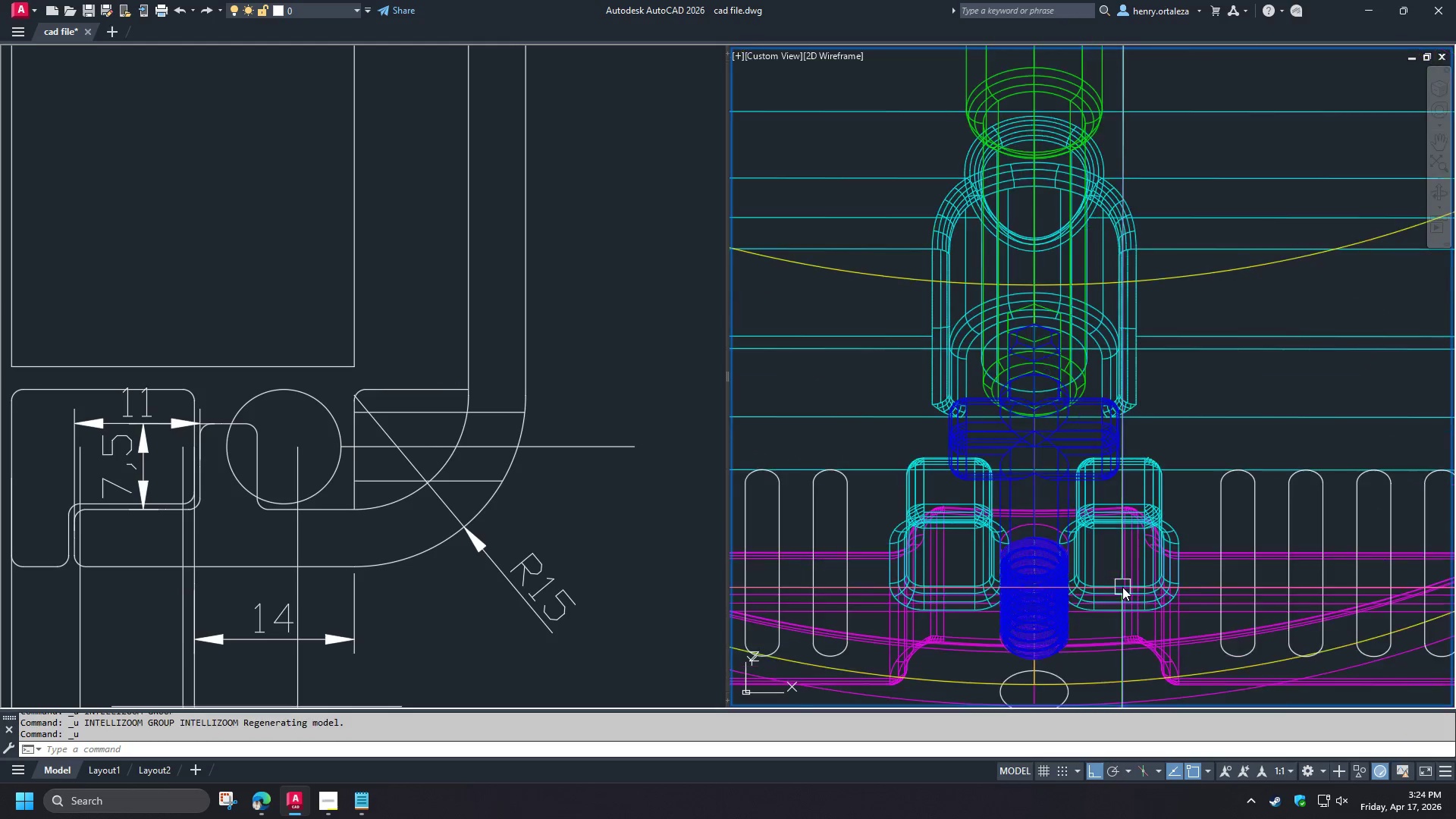 
key(Control+Z)
 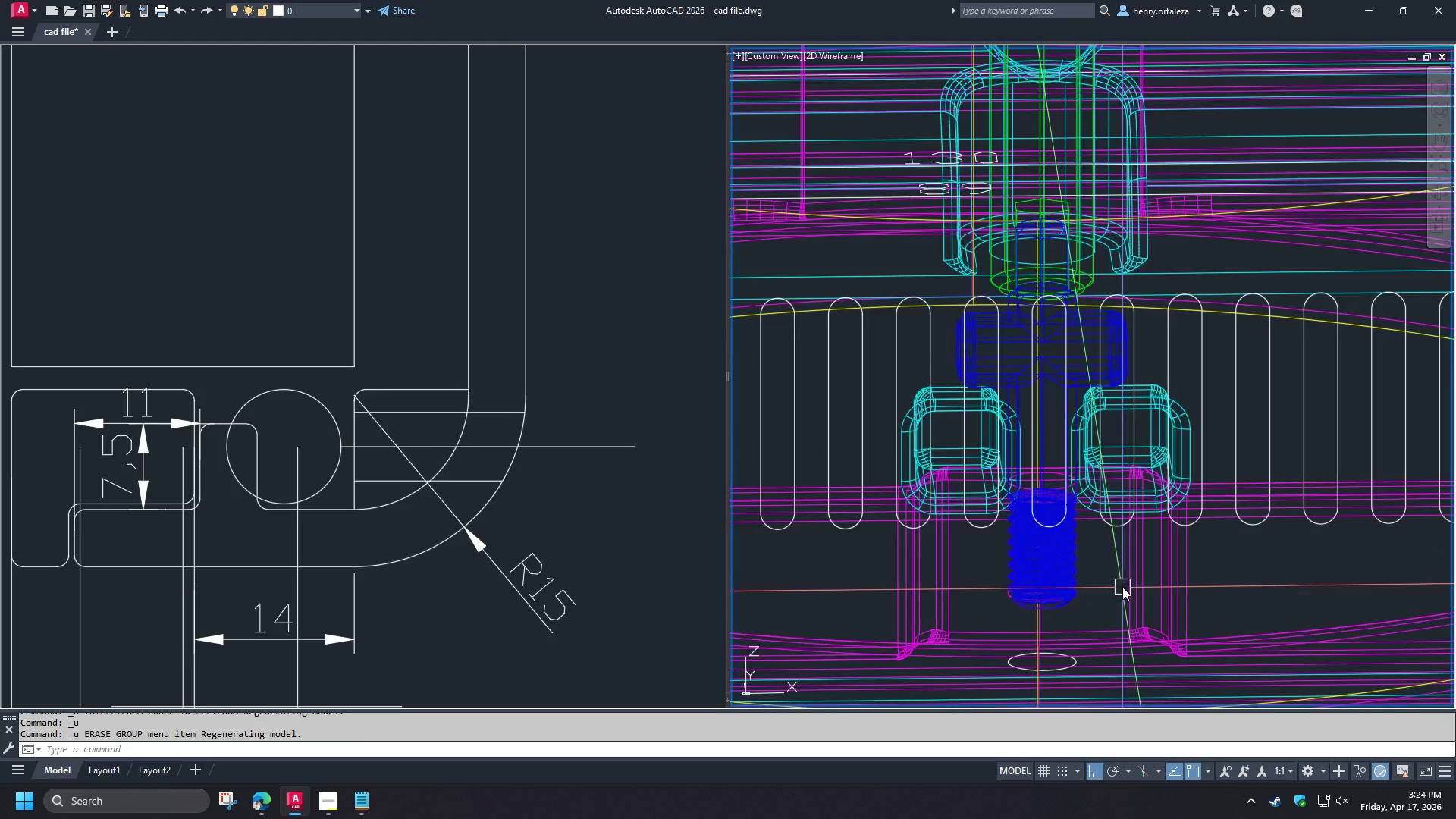 
key(Control+Z)
 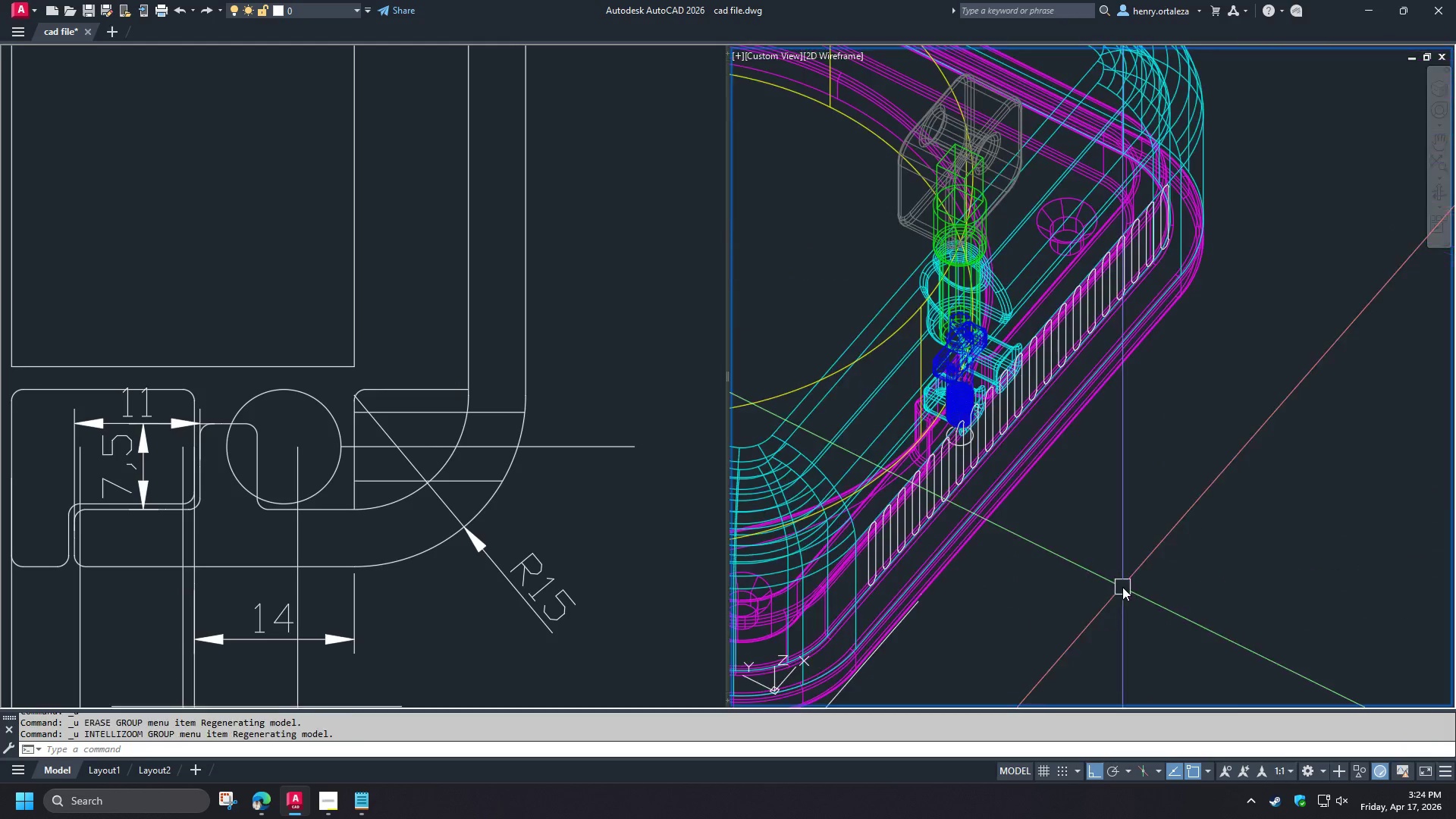 
key(Control+Z)
 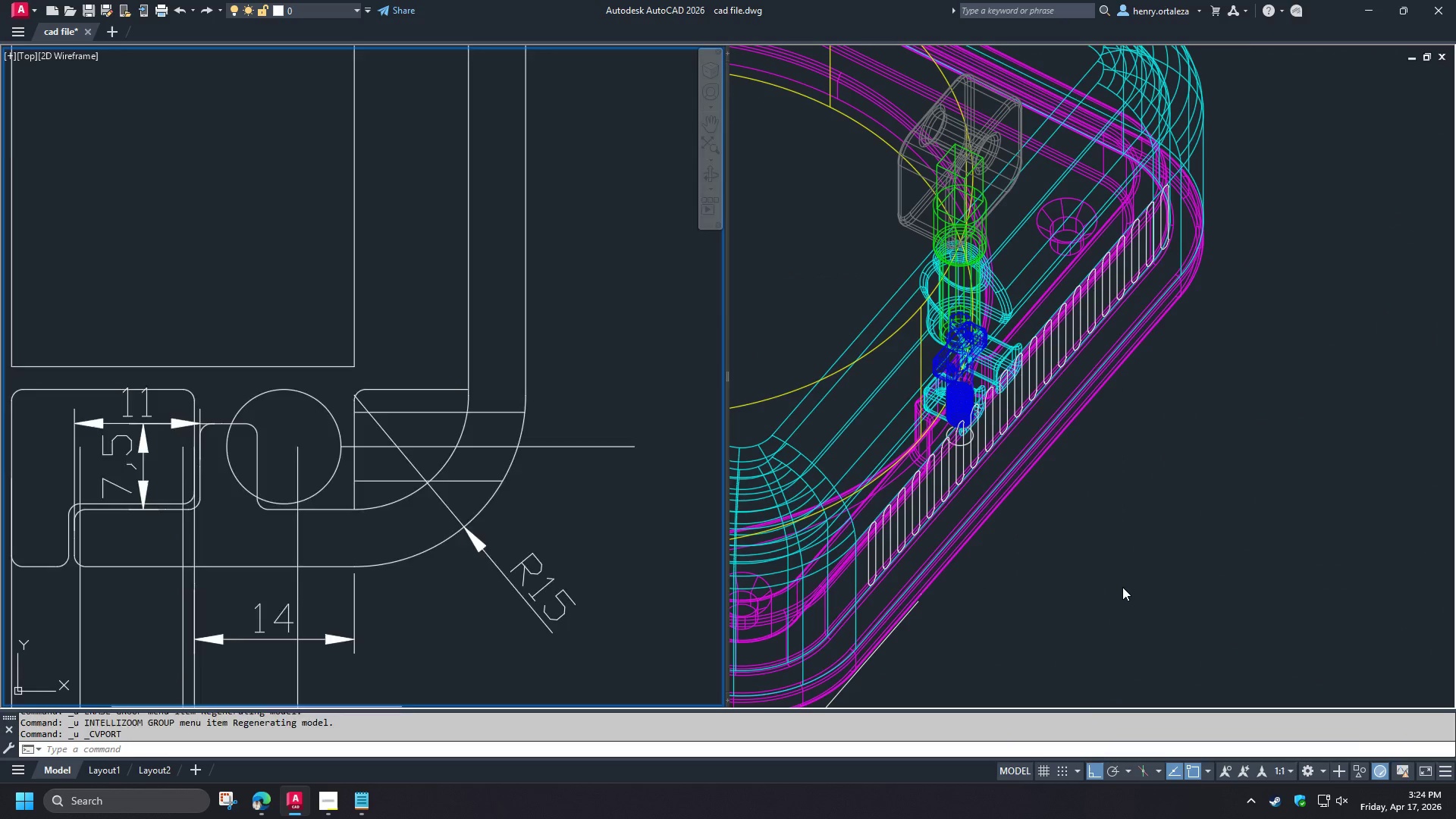 
key(Control+Z)
 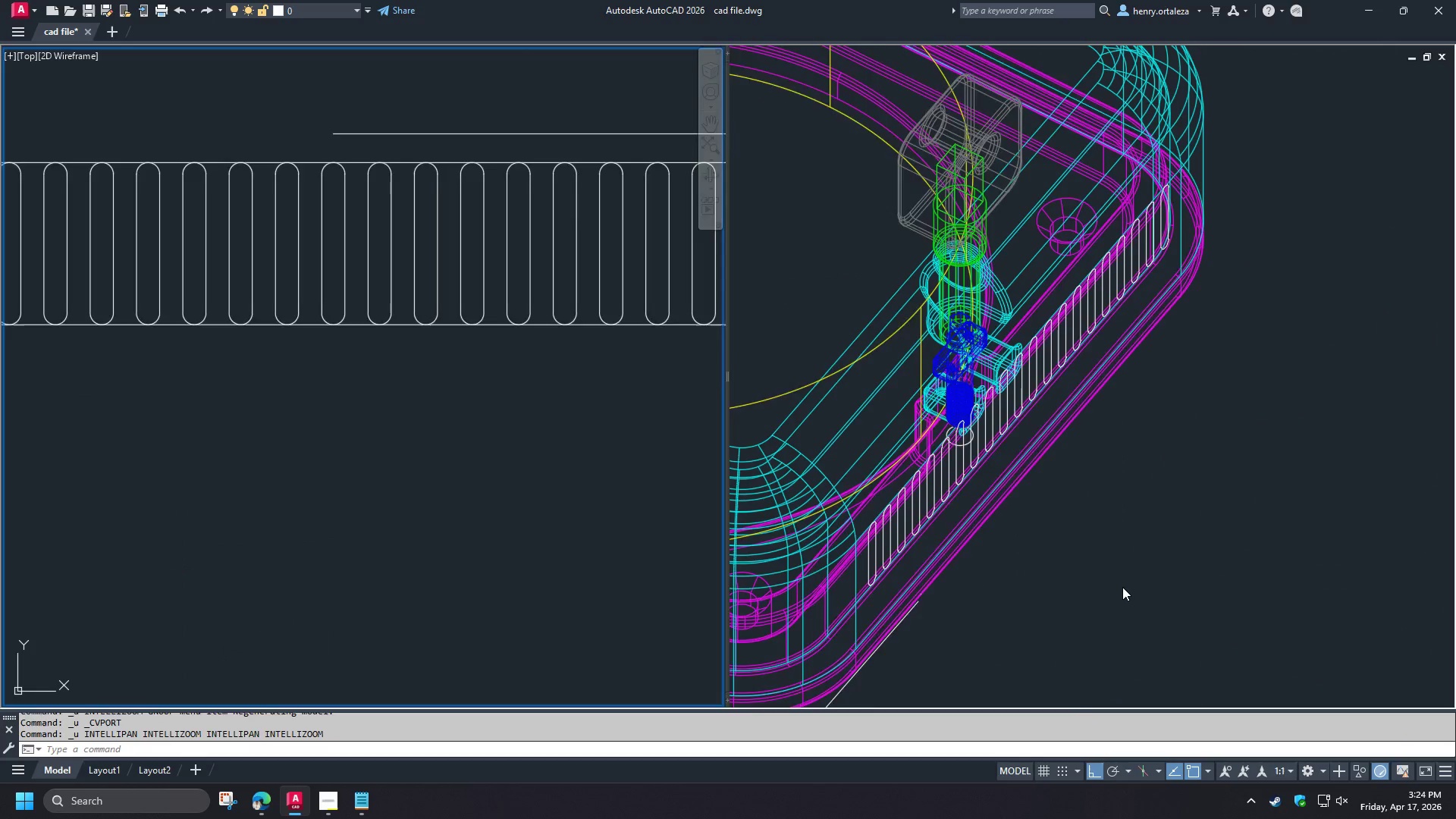 
key(Control+Z)
 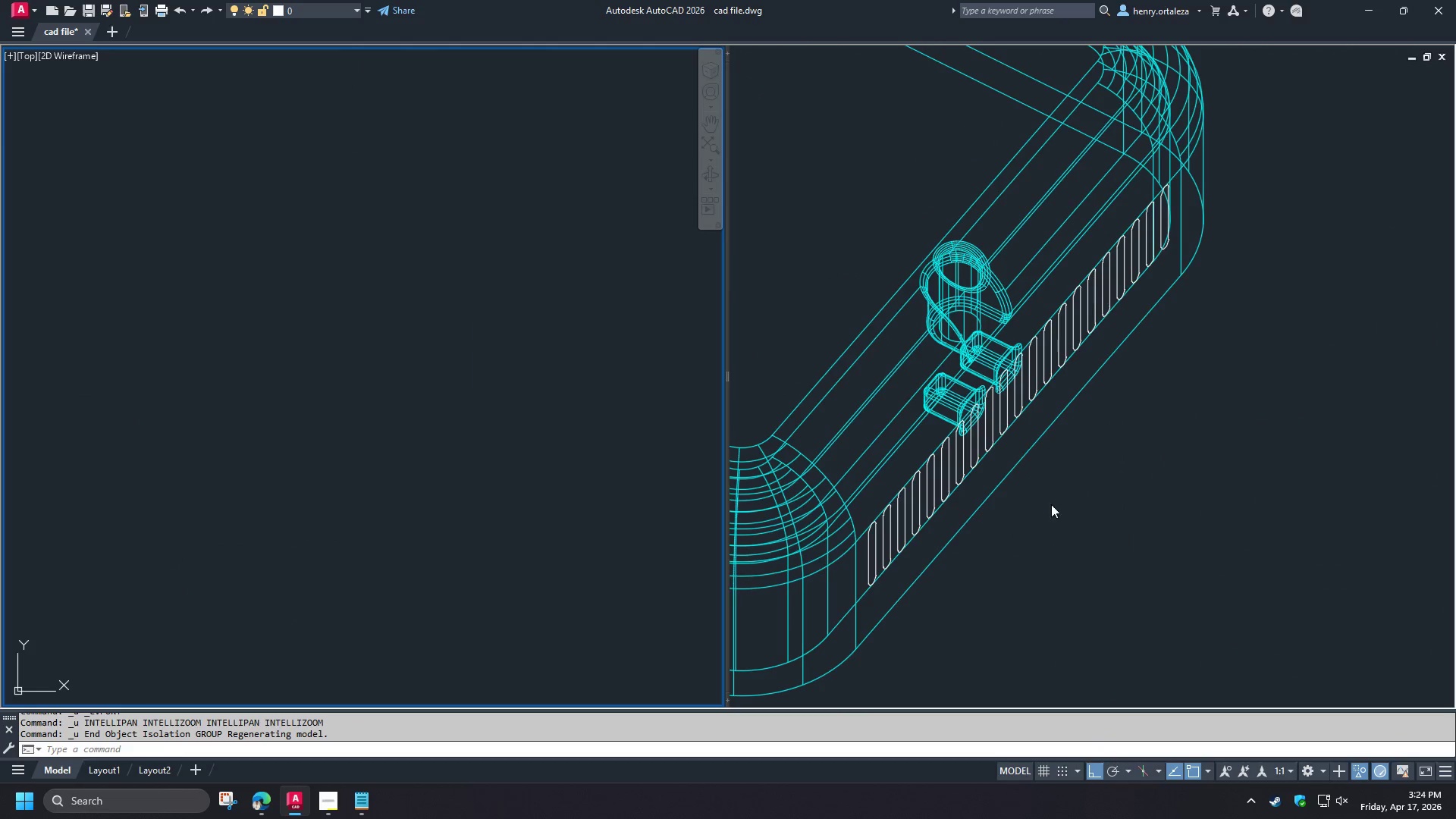 
left_click([1045, 480])
 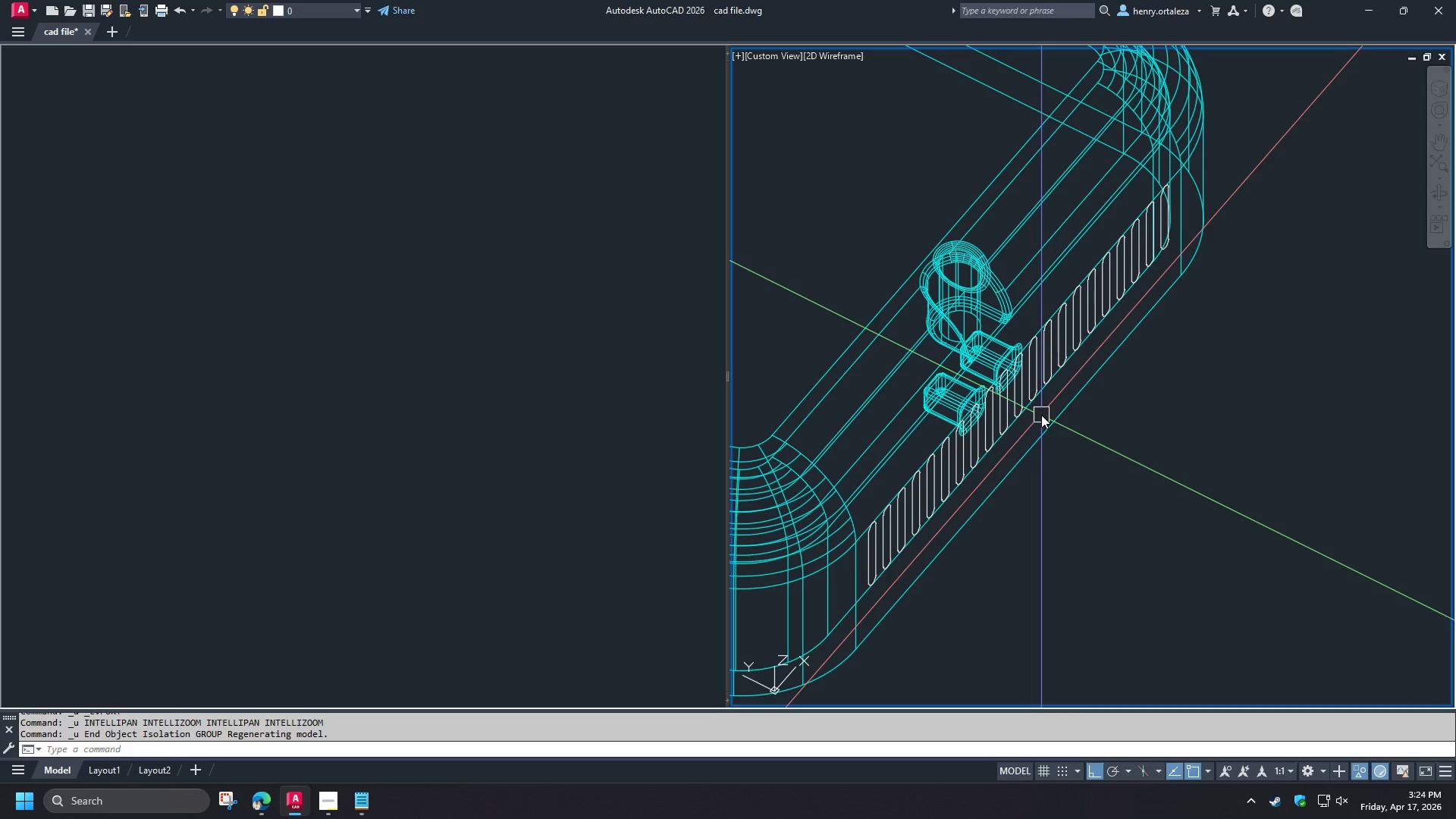 
hold_key(key=ShiftLeft, duration=1.53)
 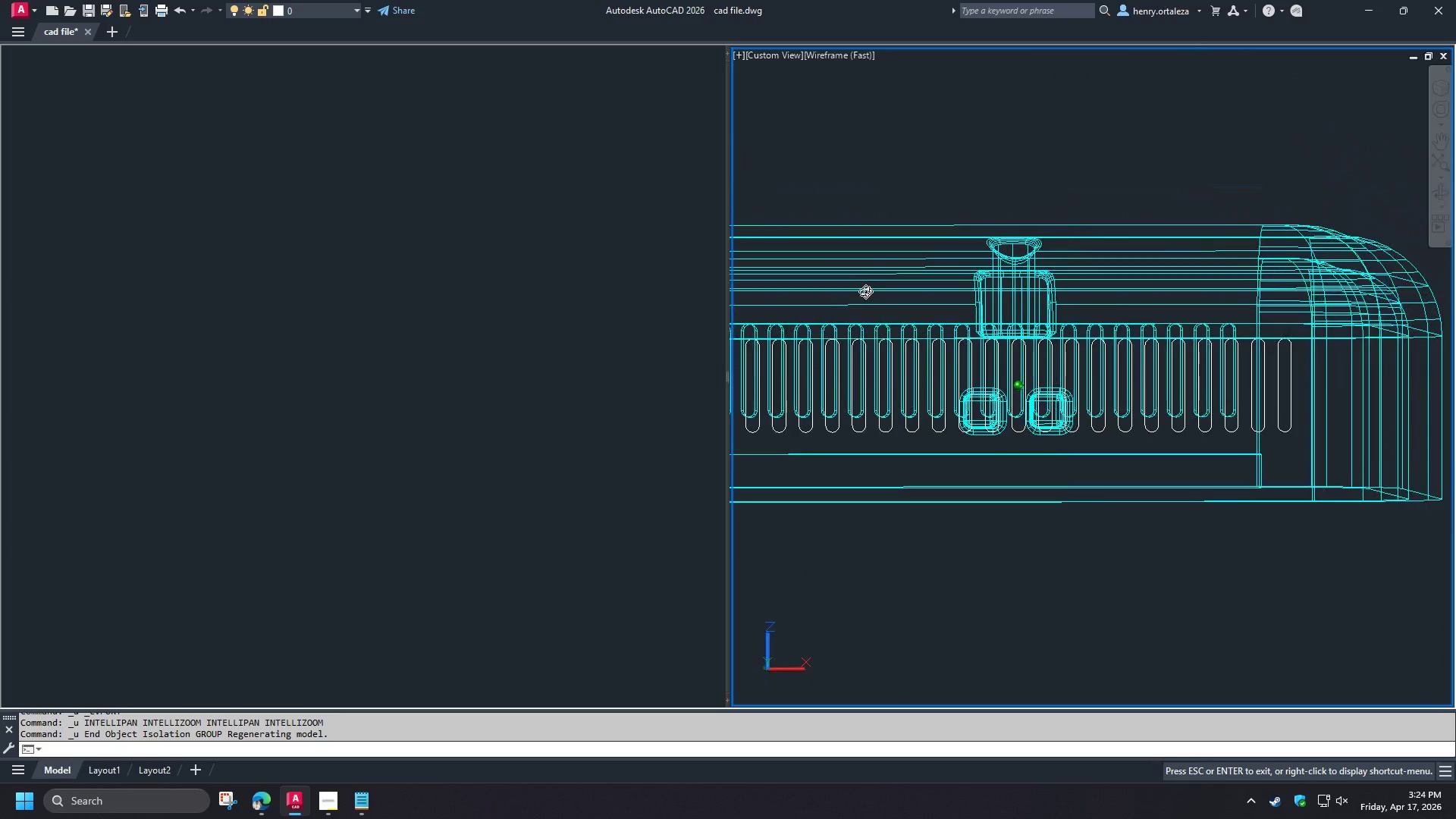 
key(Shift+ShiftLeft)
 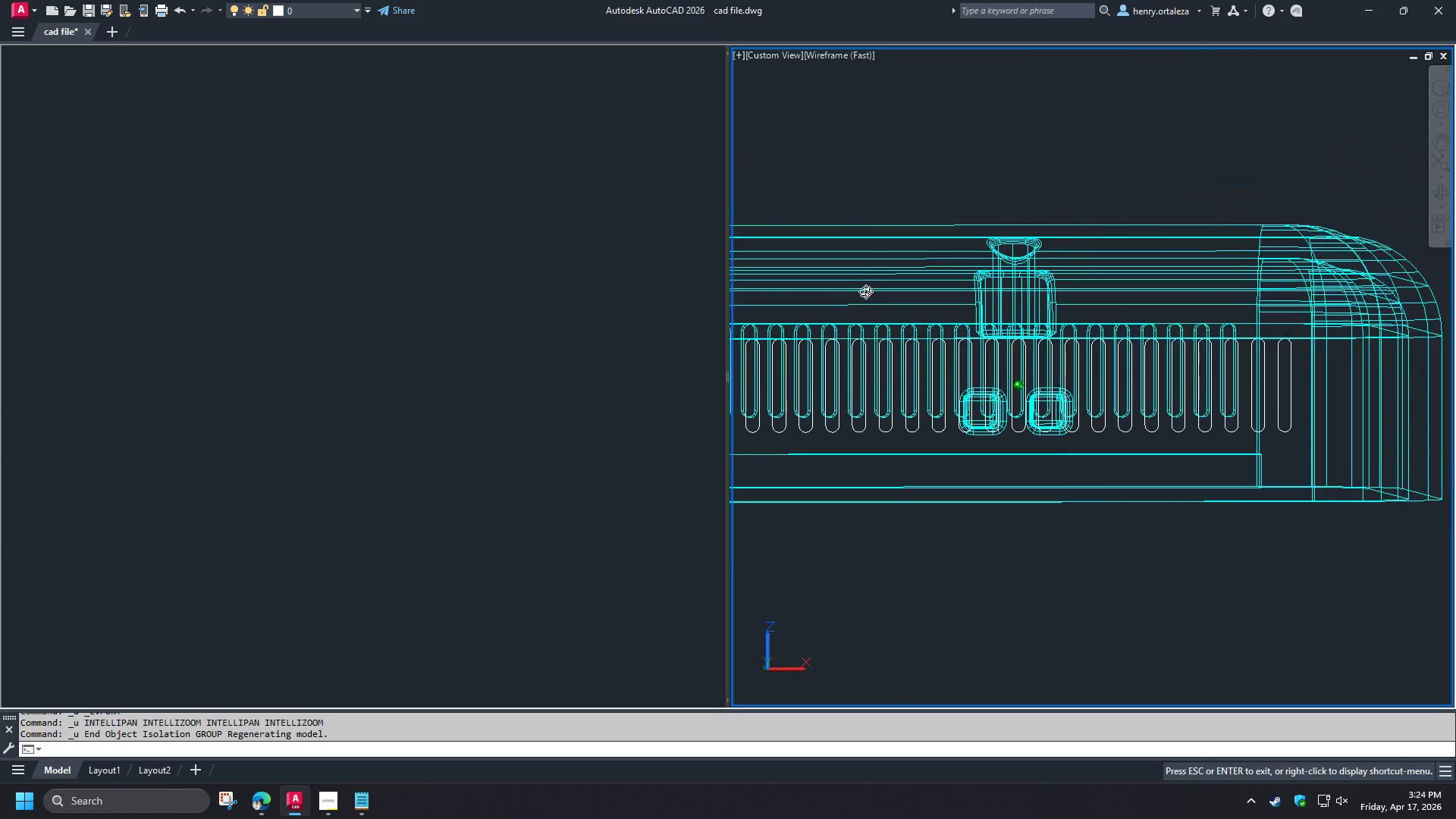 
key(Shift+ShiftLeft)
 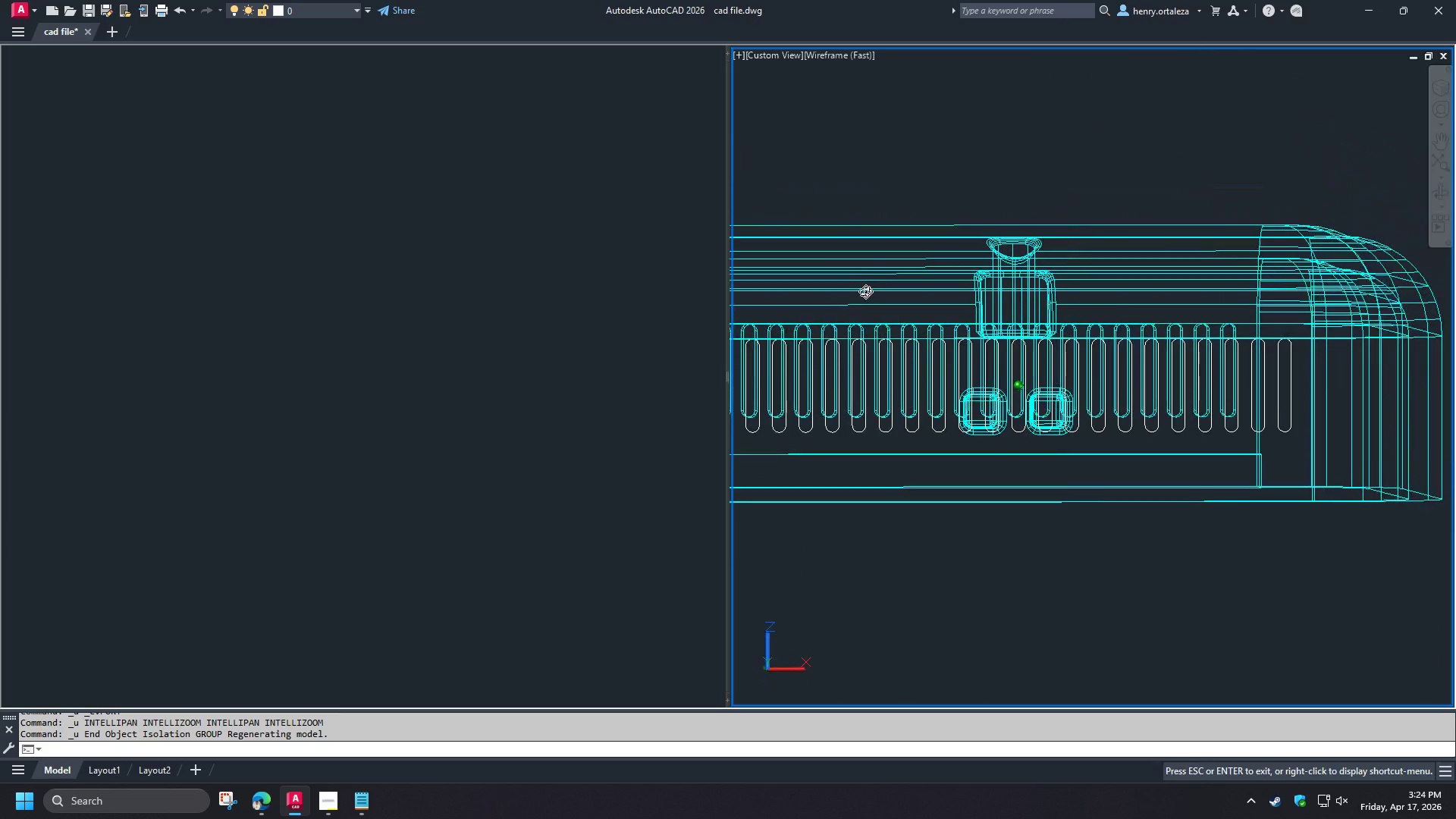 
key(Shift+ShiftLeft)
 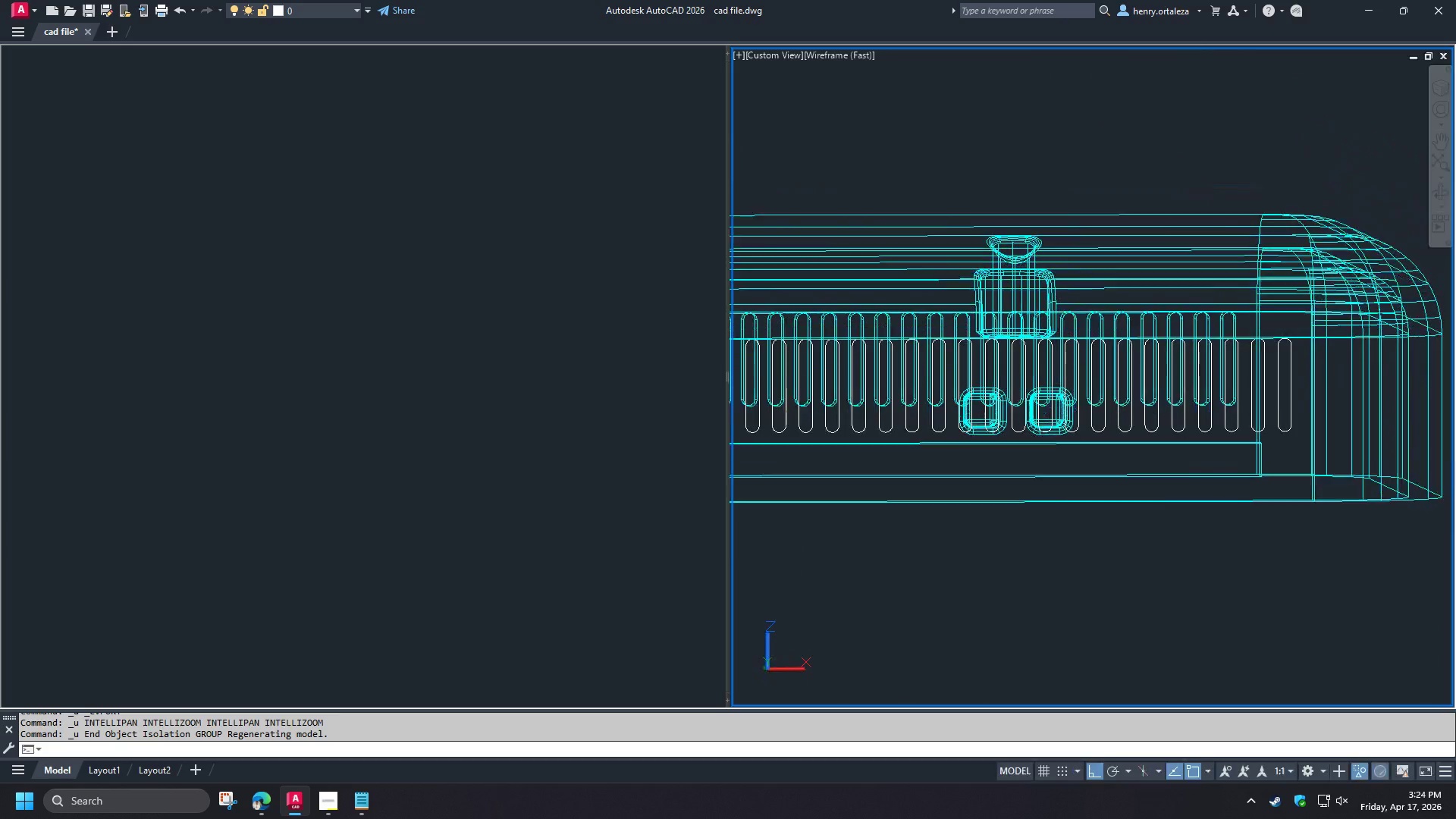 
key(Shift+ShiftLeft)
 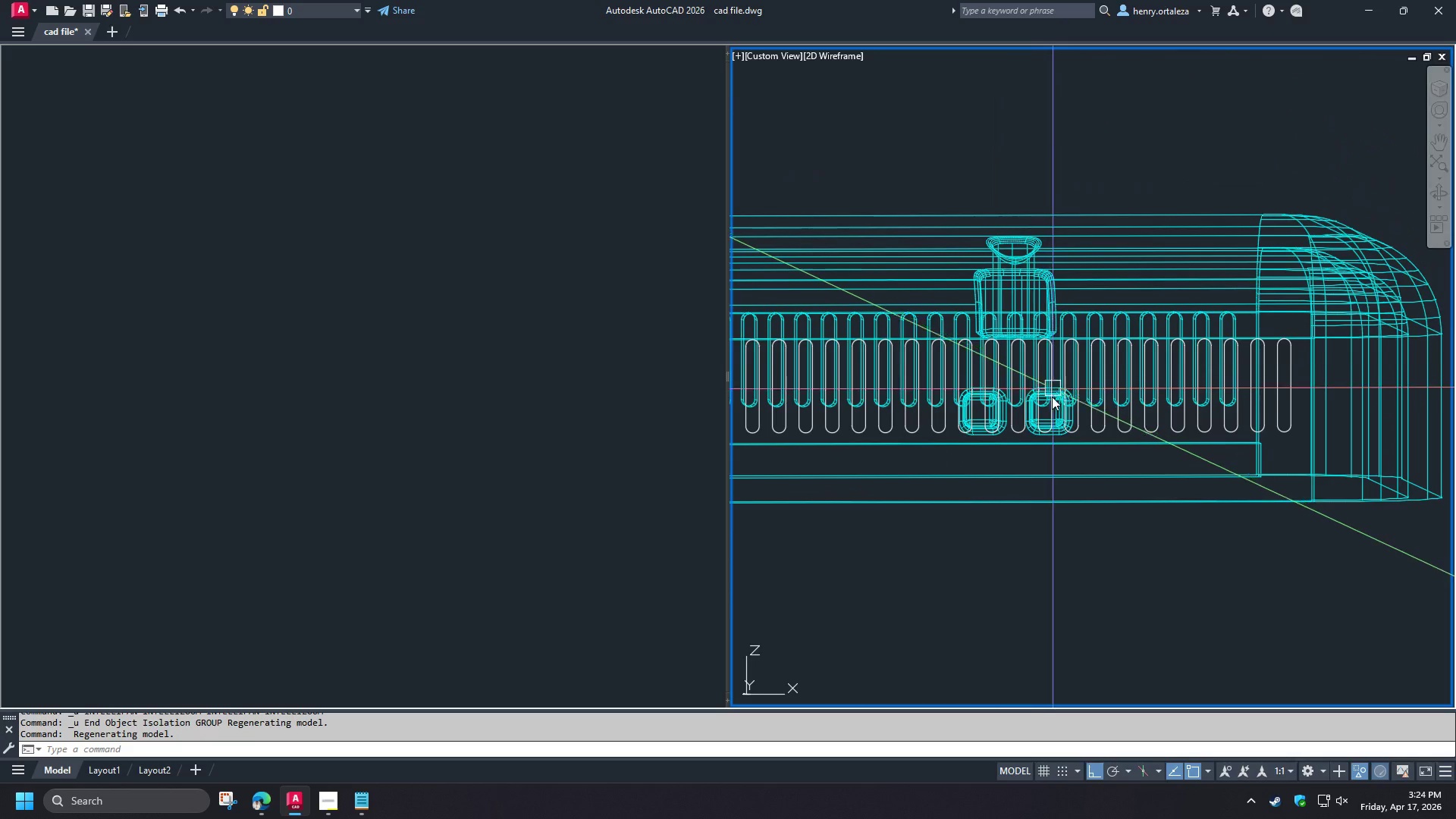 
scroll: coordinate [1026, 403], scroll_direction: up, amount: 2.0
 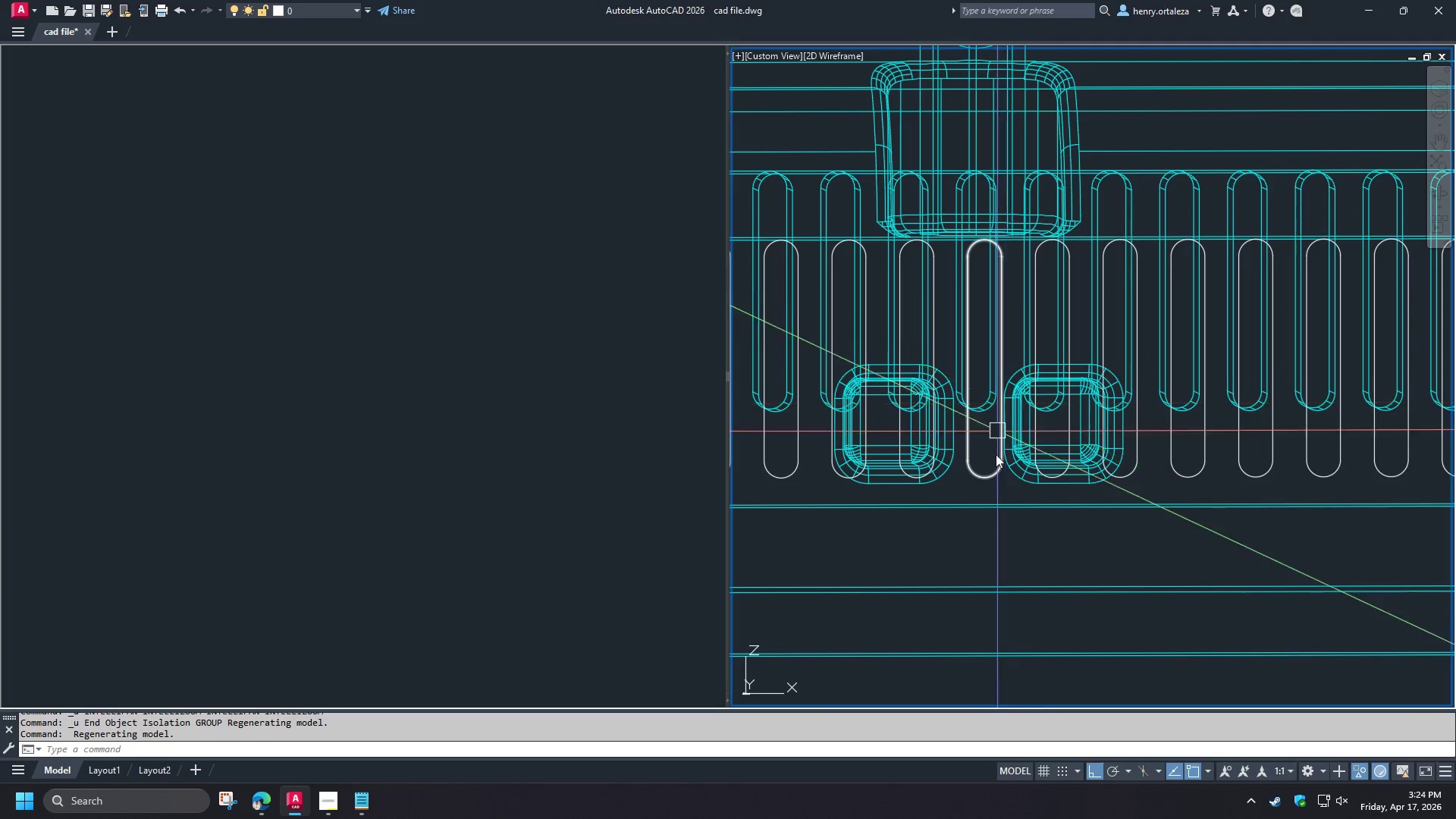 
hold_key(key=ShiftLeft, duration=1.5)
 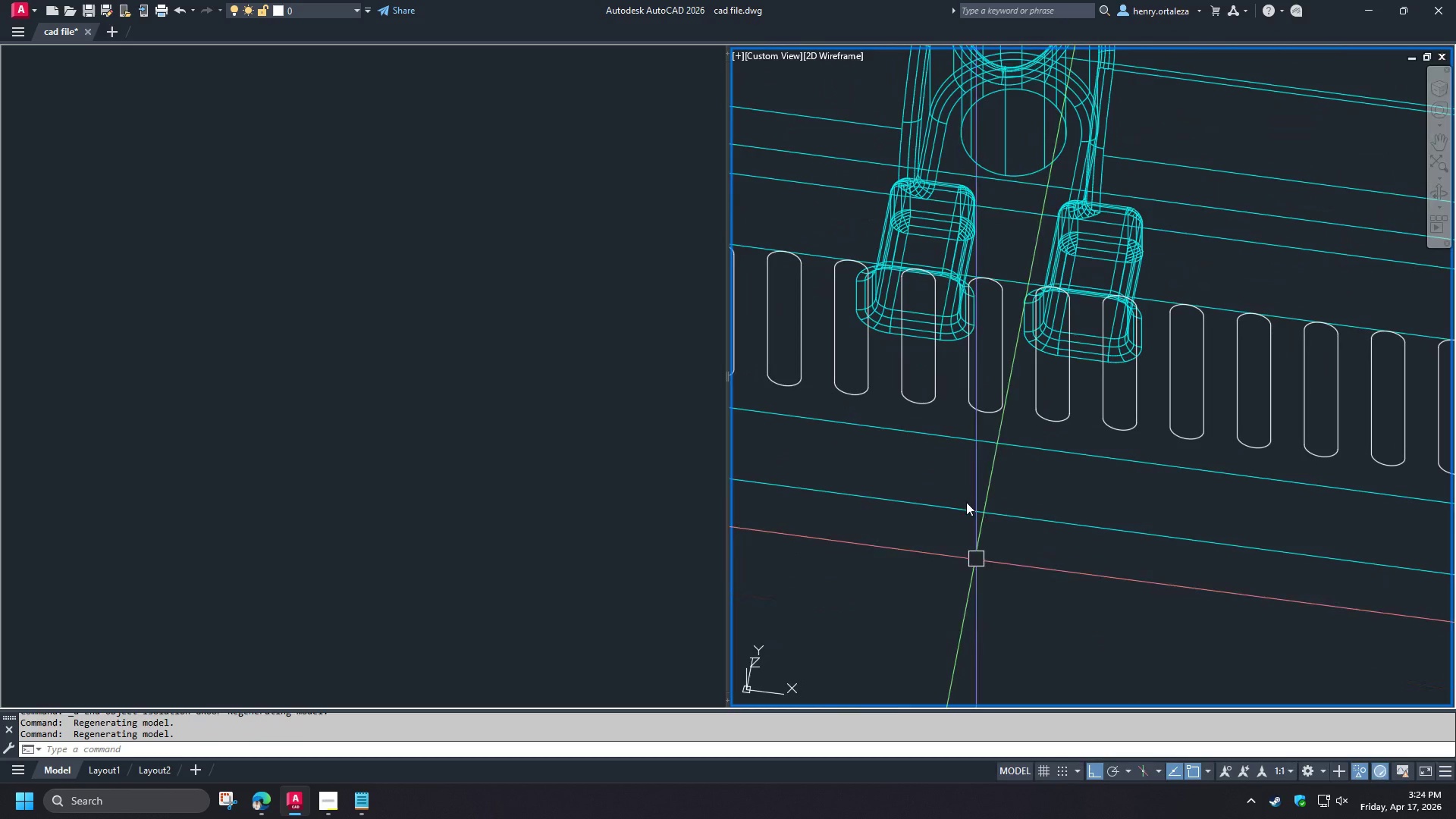 
hold_key(key=ShiftLeft, duration=0.36)
 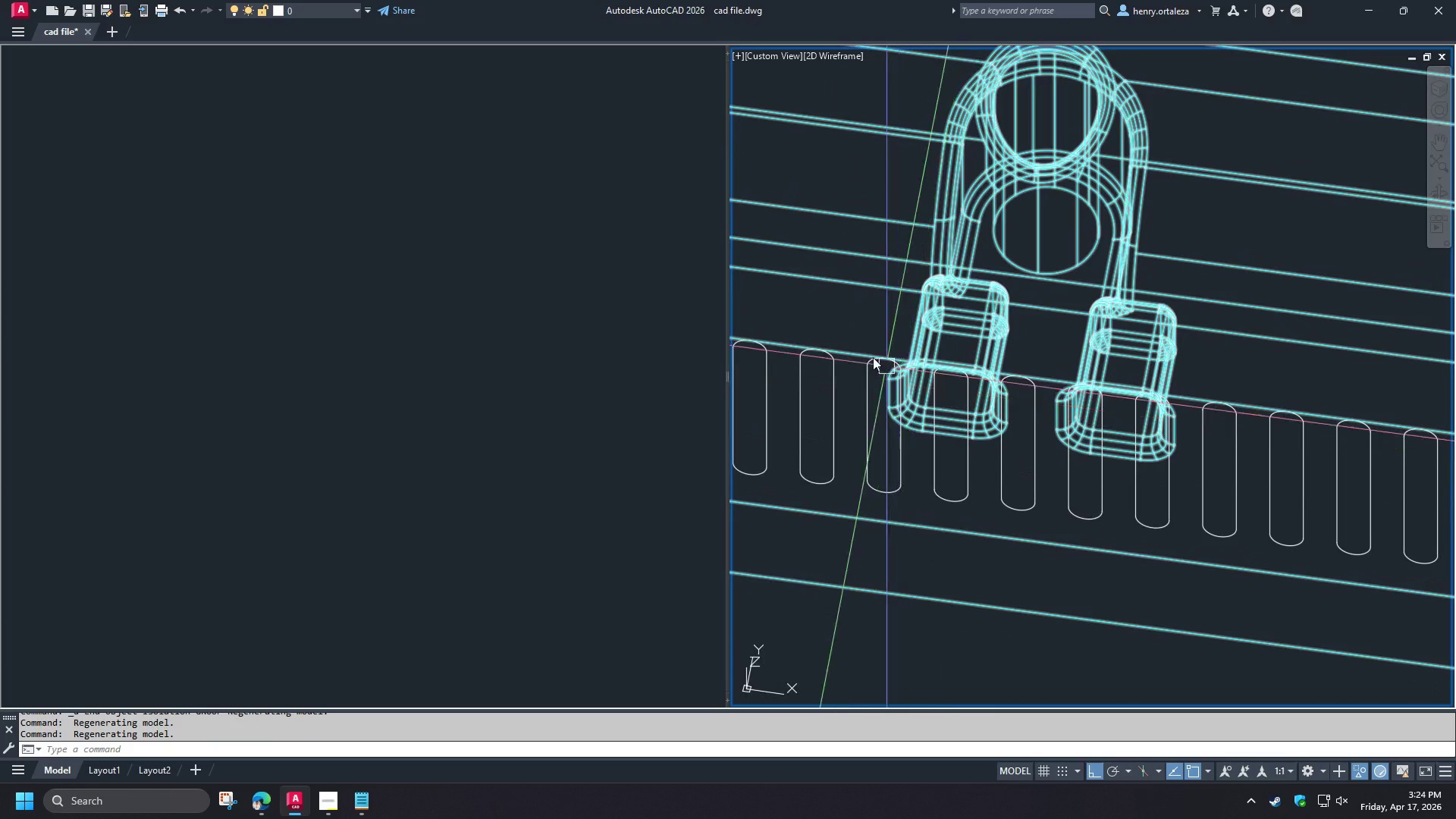 
left_click_drag(start_coordinate=[853, 322], to_coordinate=[855, 325])
 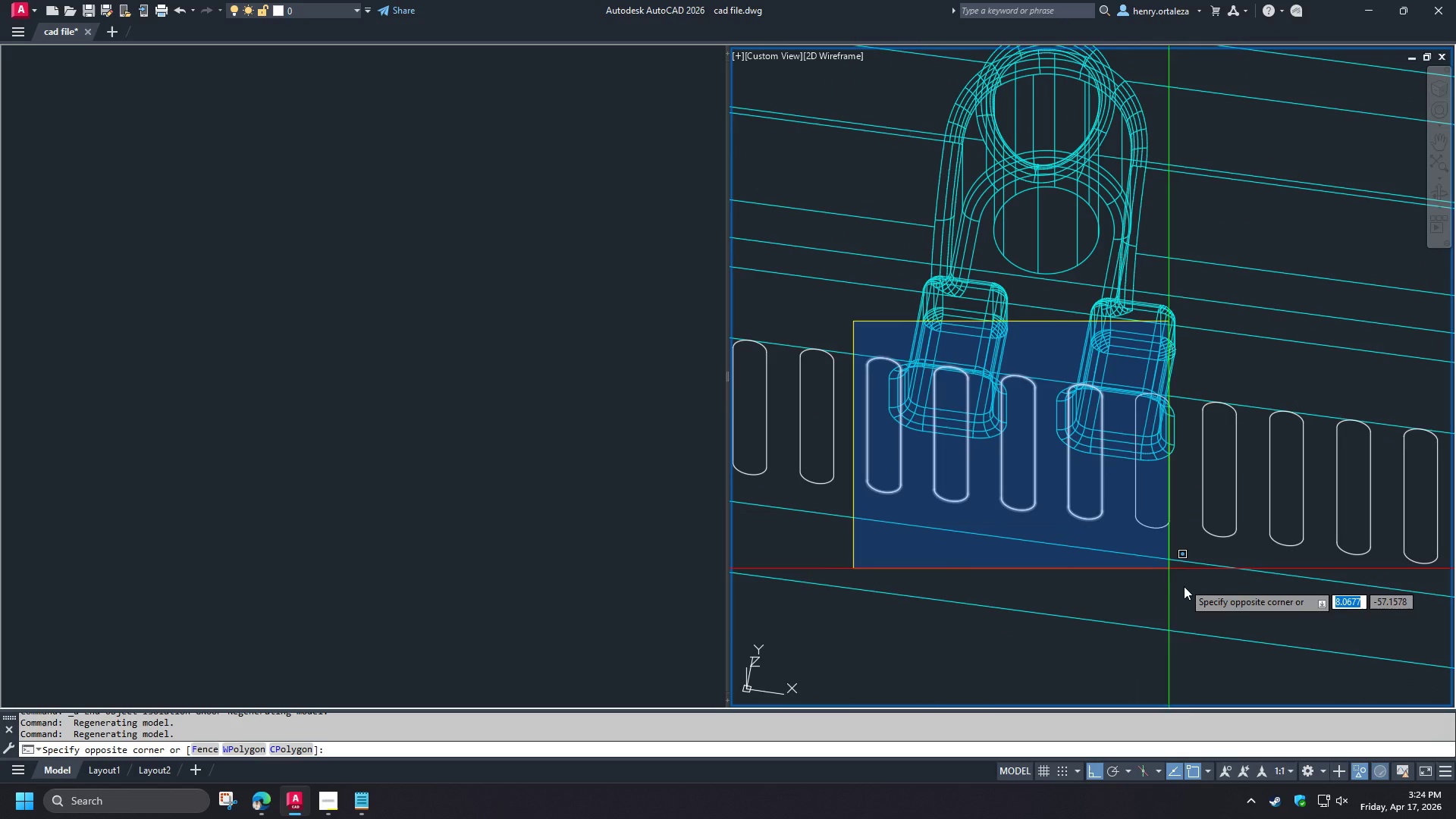 
left_click([1188, 600])
 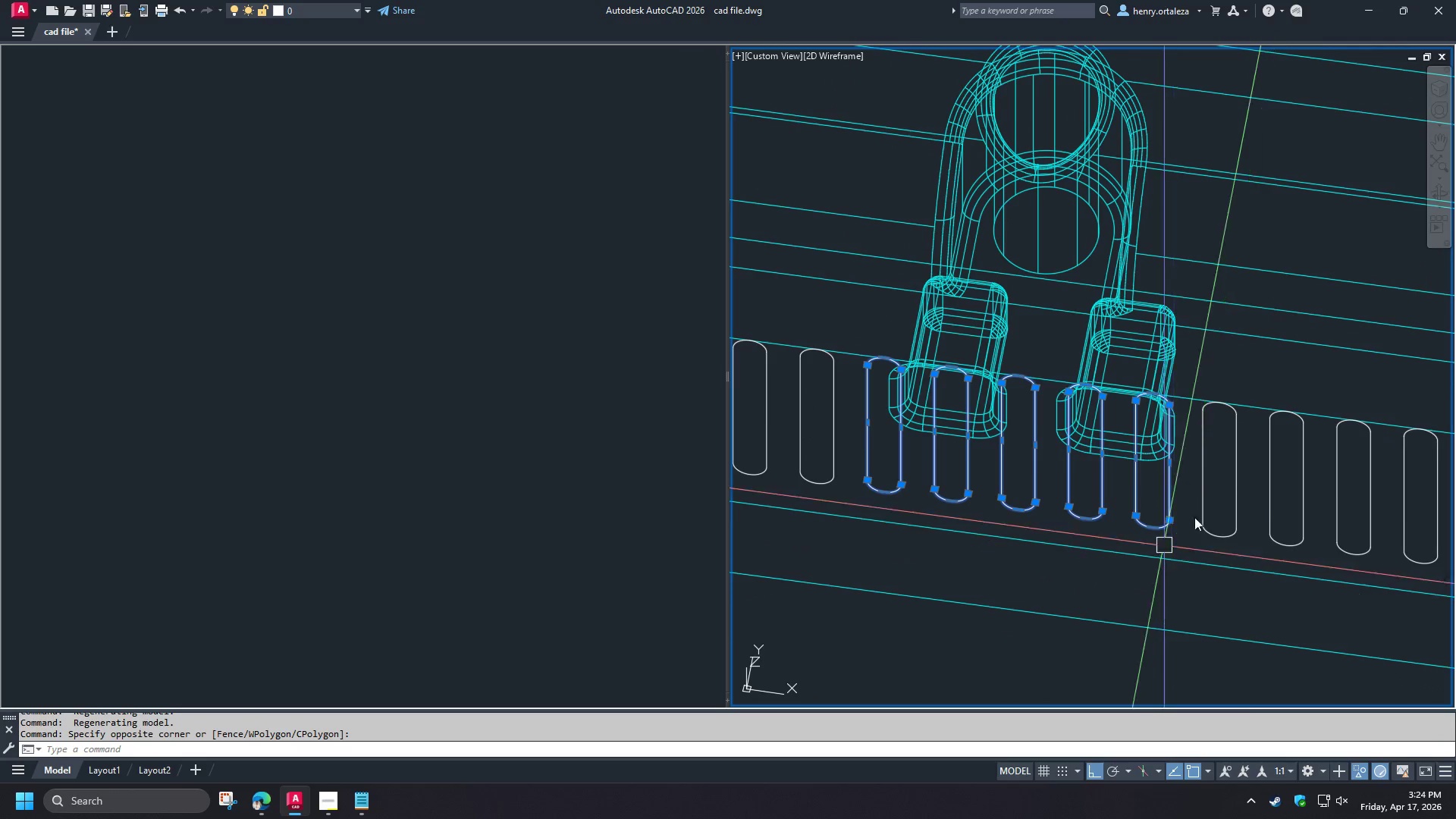 
hold_key(key=ShiftLeft, duration=1.03)
 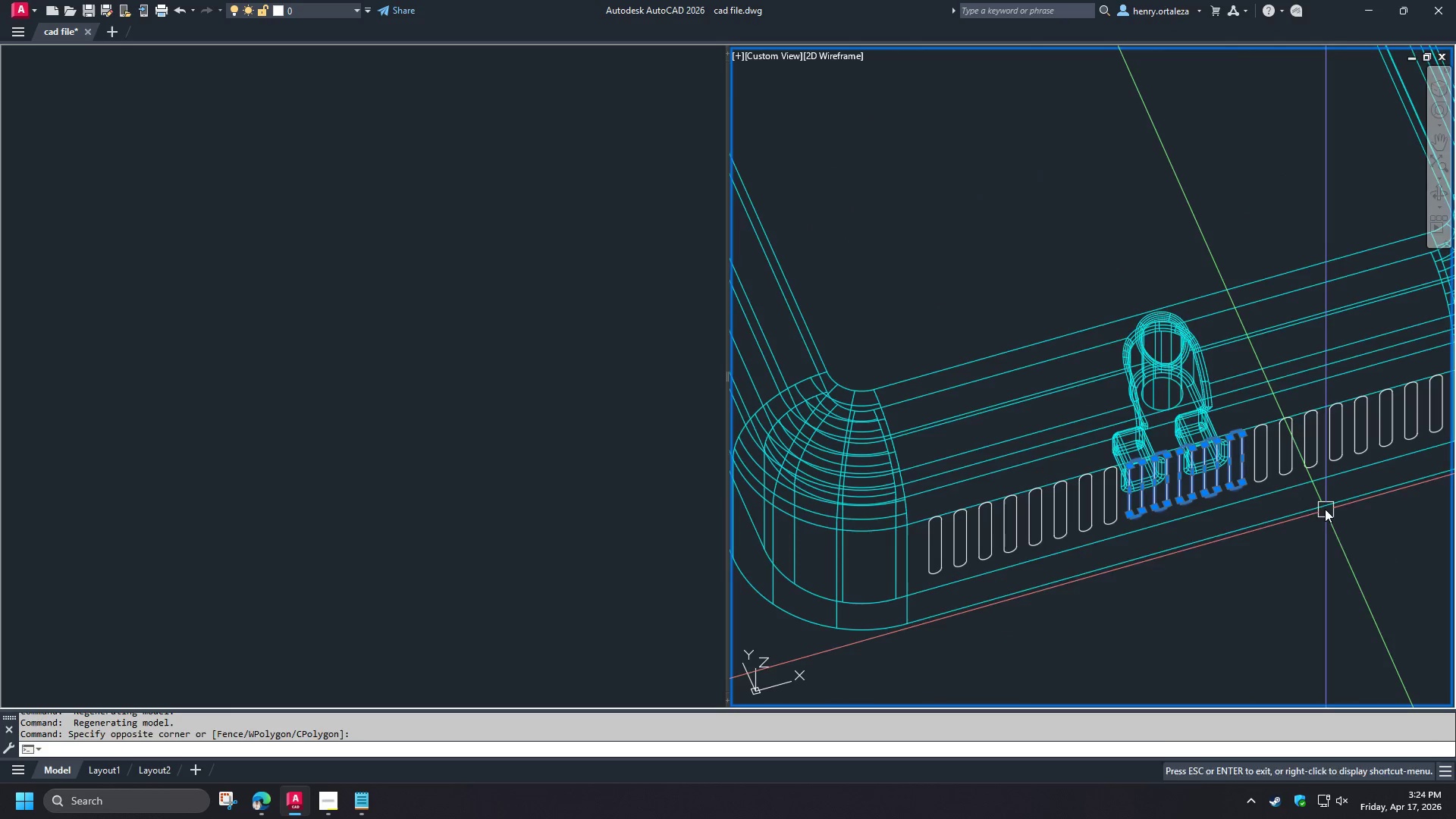 
scroll: coordinate [1301, 494], scroll_direction: down, amount: 2.0
 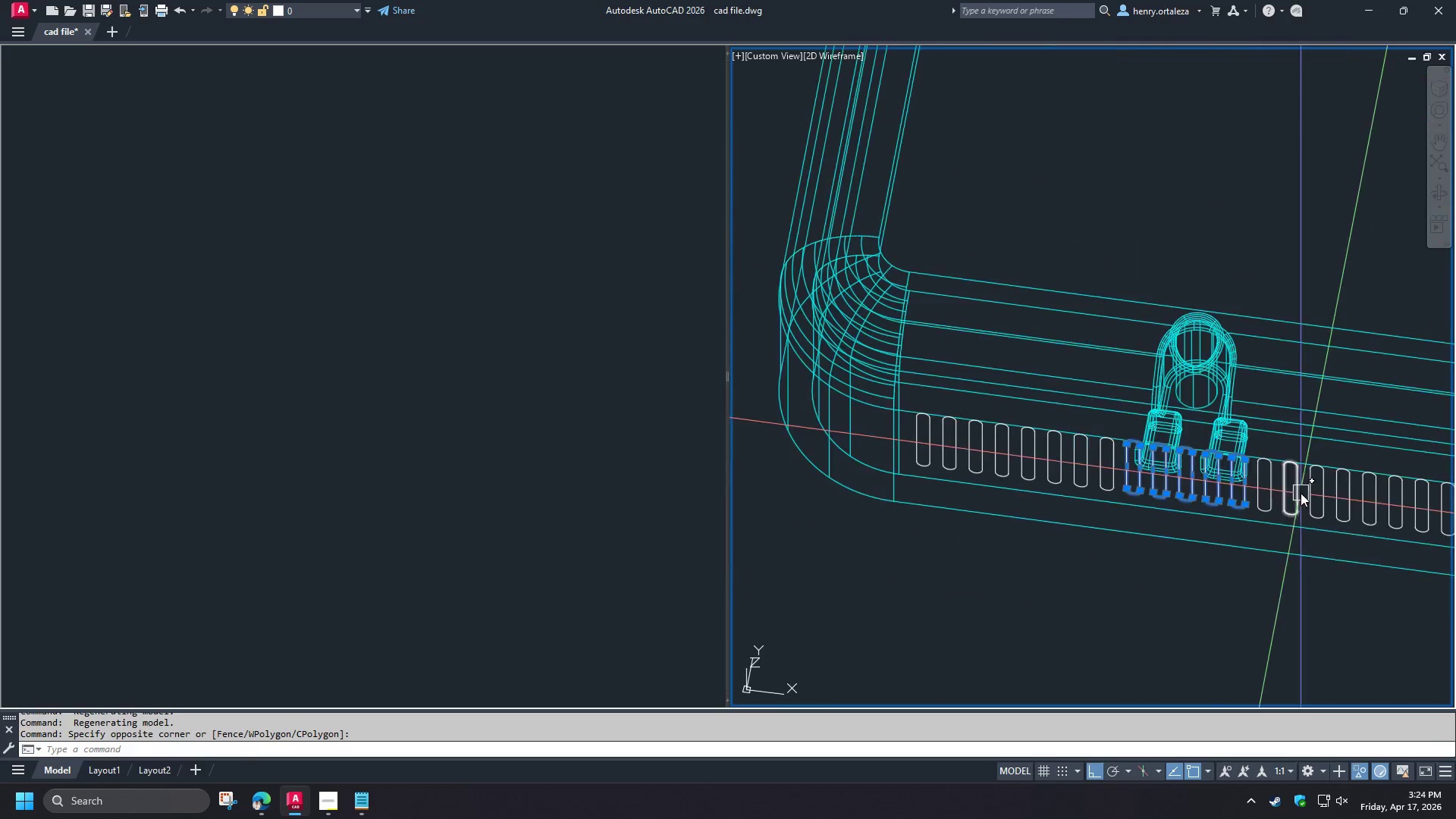 
key(E)
 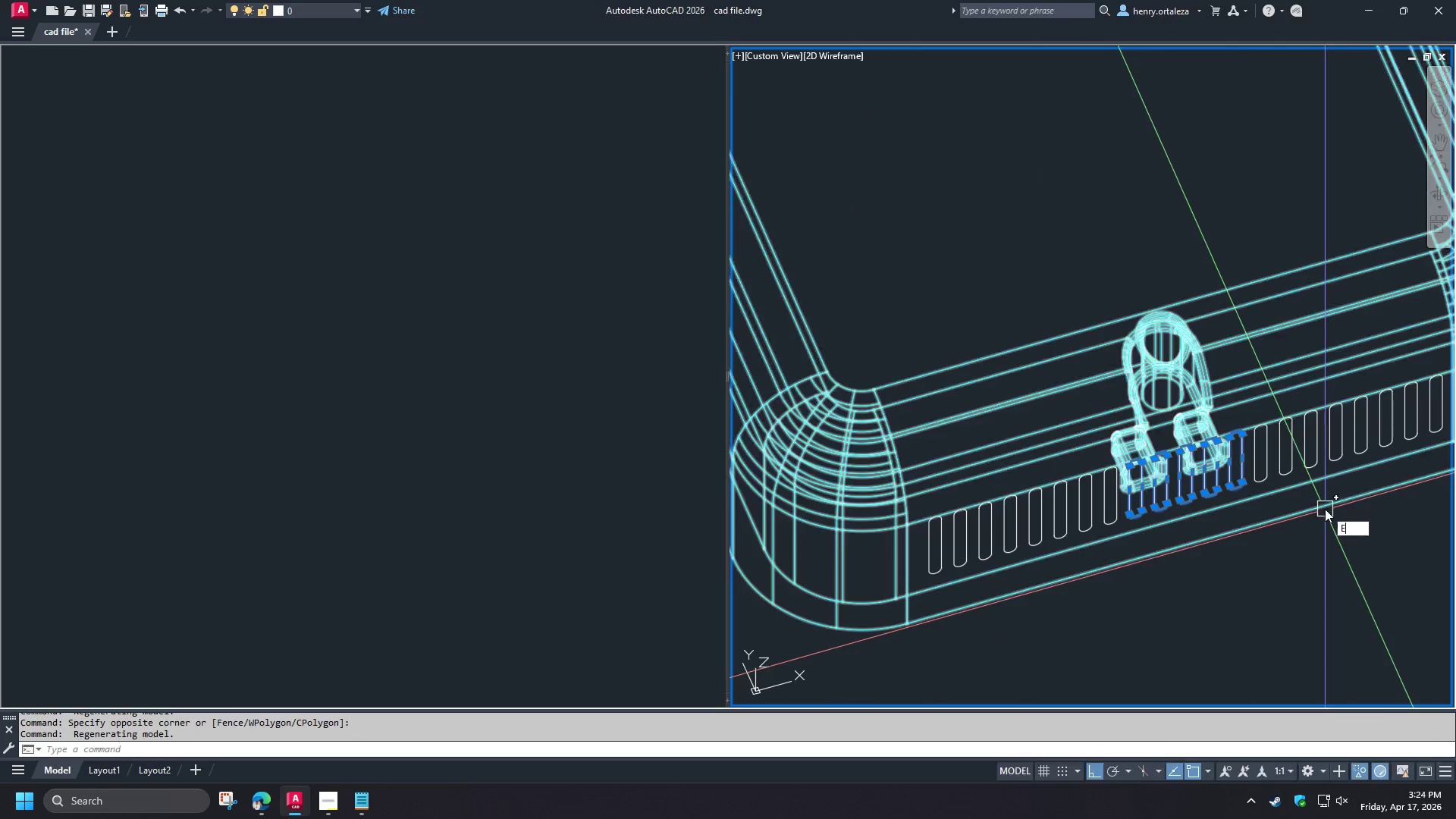 
key(Space)
 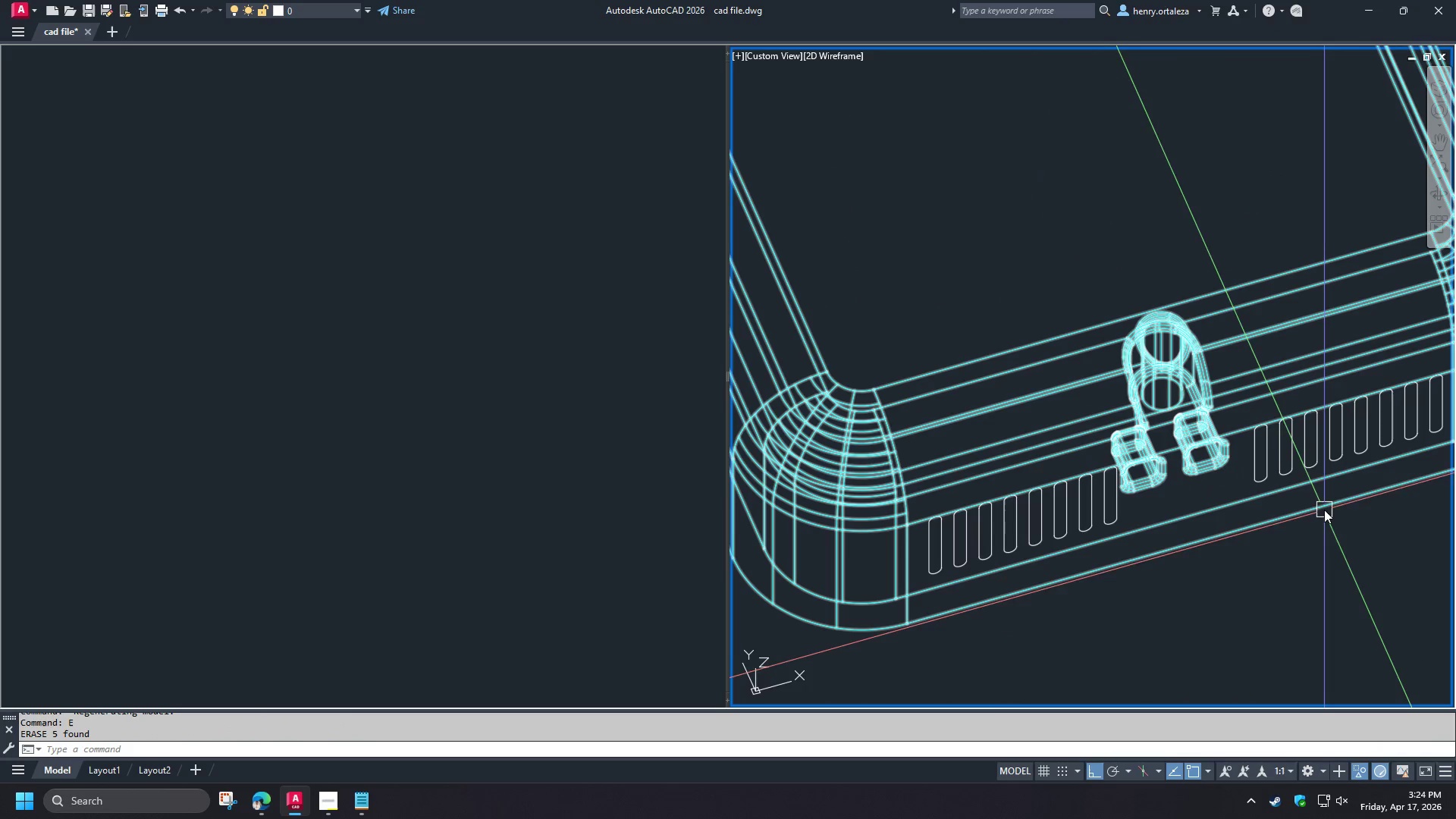 
hold_key(key=ShiftLeft, duration=1.5)
 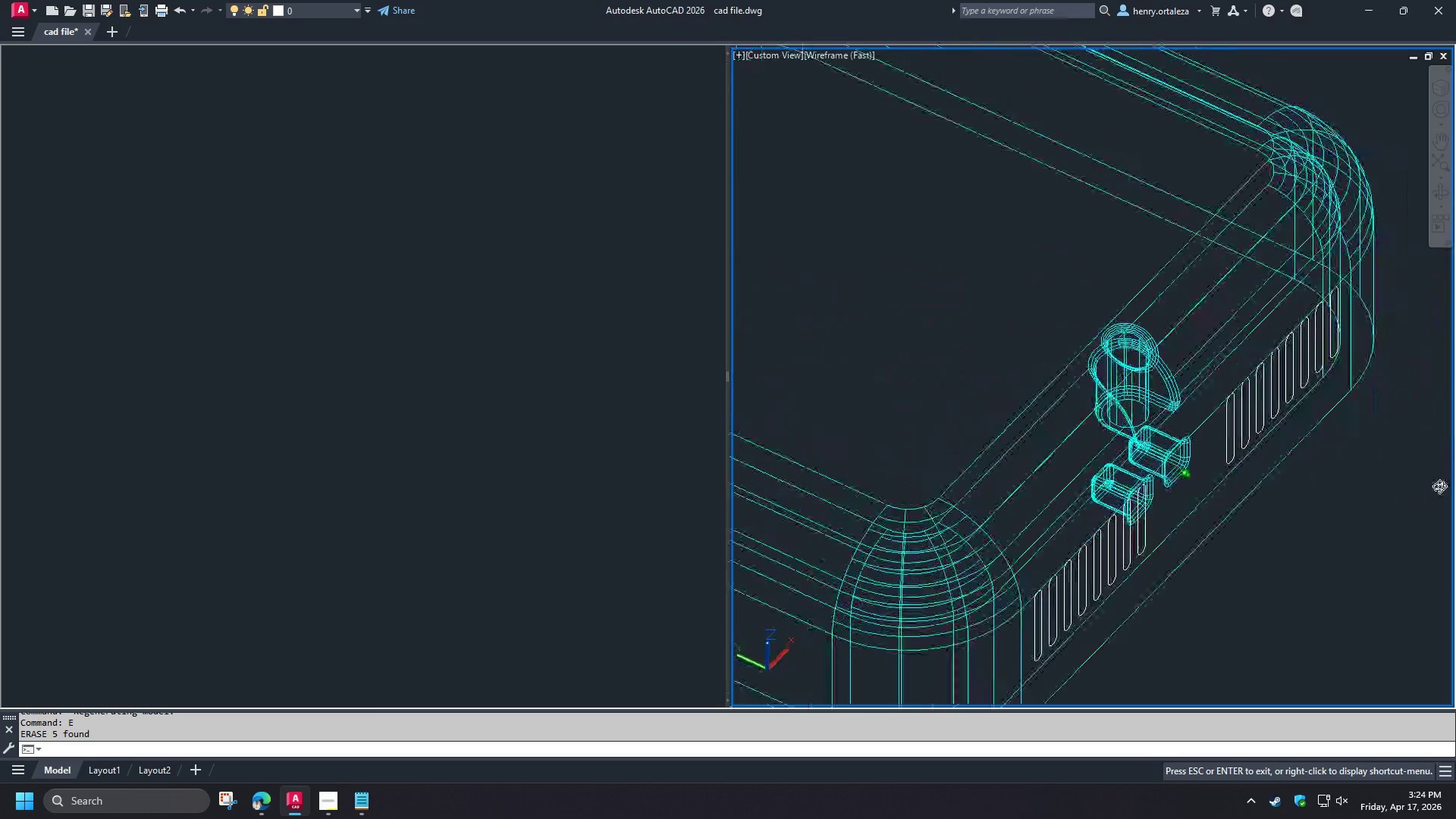 
hold_key(key=ShiftLeft, duration=1.52)
 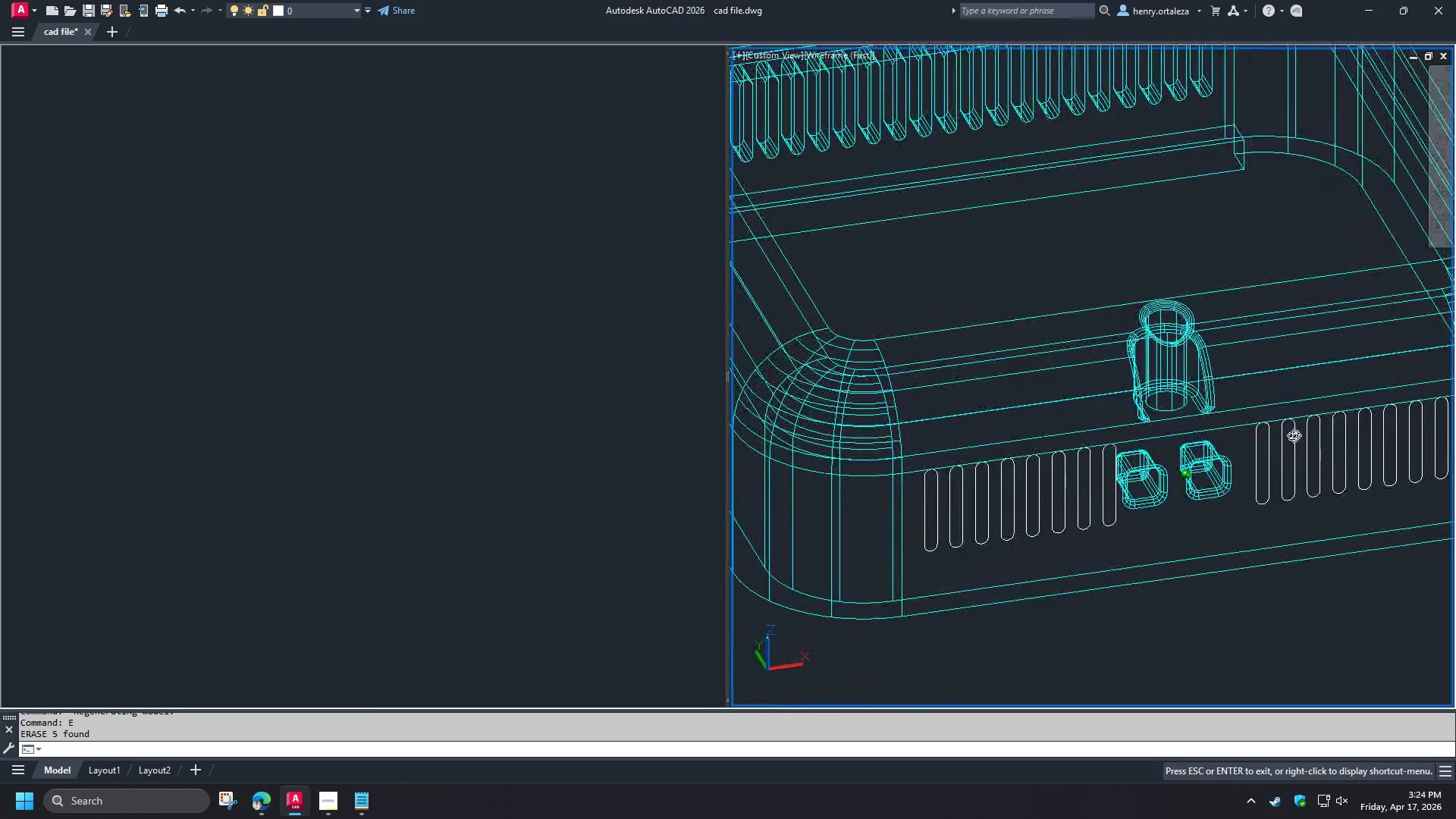 
hold_key(key=ShiftLeft, duration=1.51)
 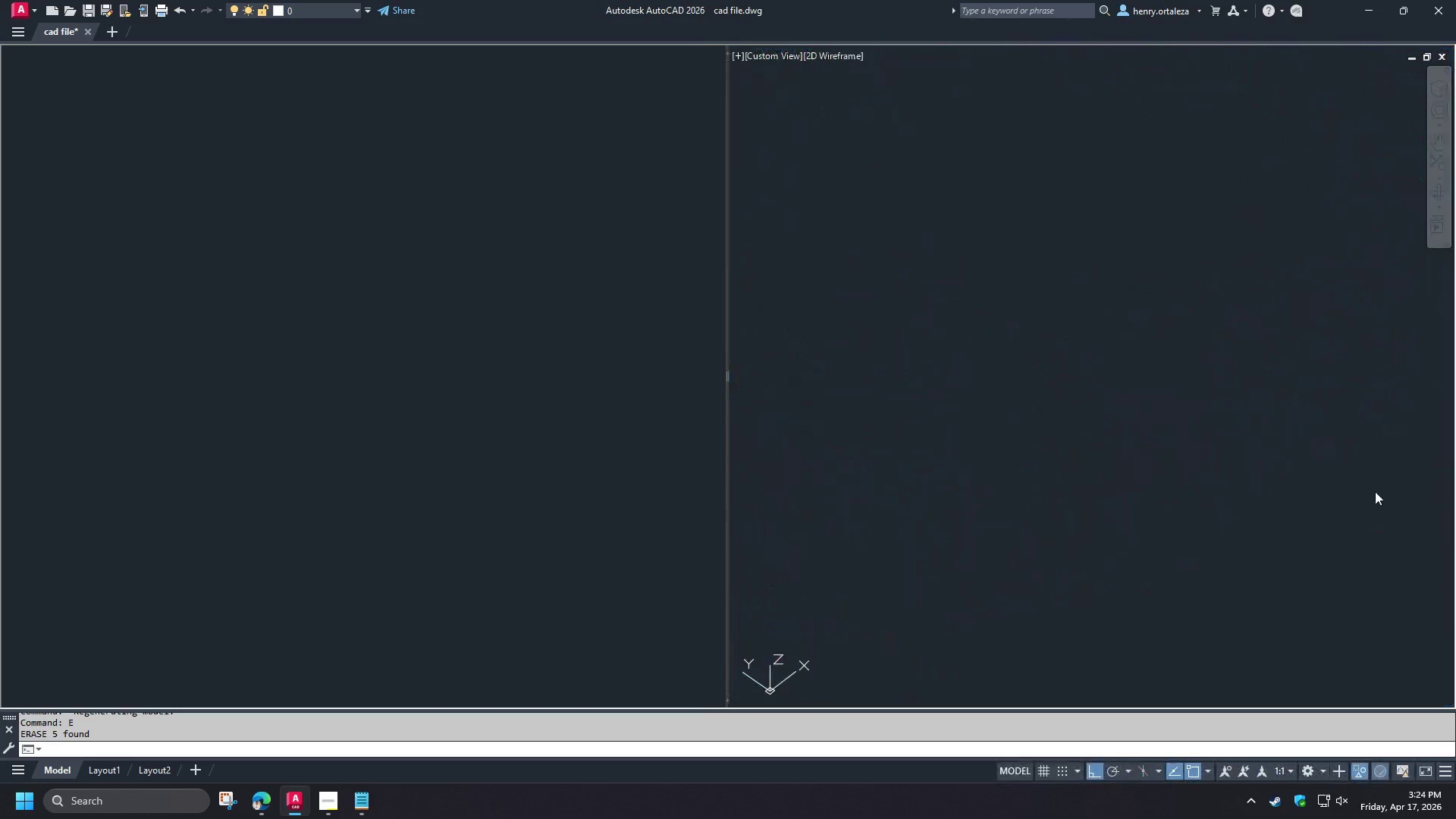 
key(Shift+ShiftLeft)
 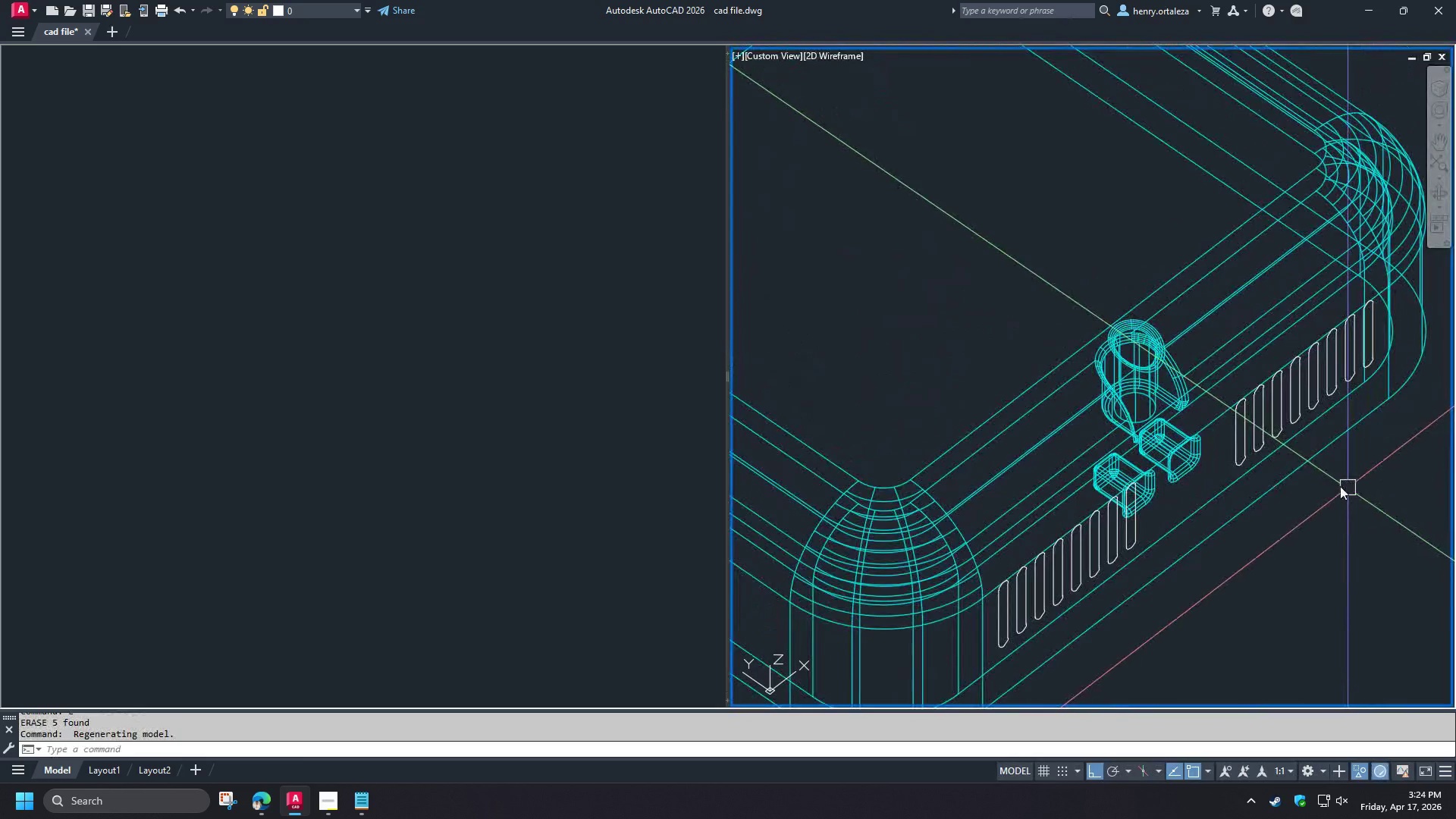 
scroll: coordinate [1147, 453], scroll_direction: down, amount: 2.0
 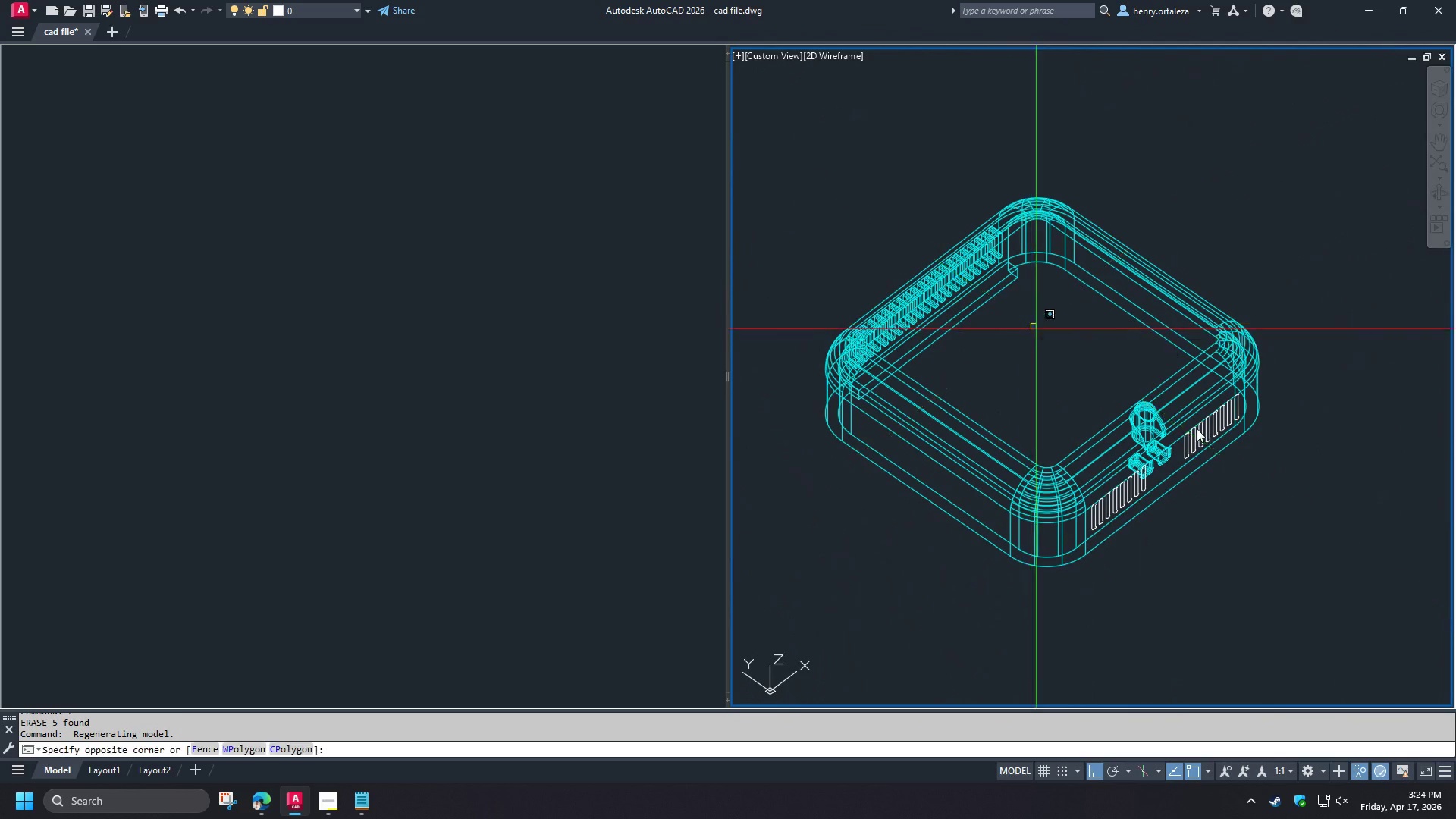 
double_click([1365, 598])
 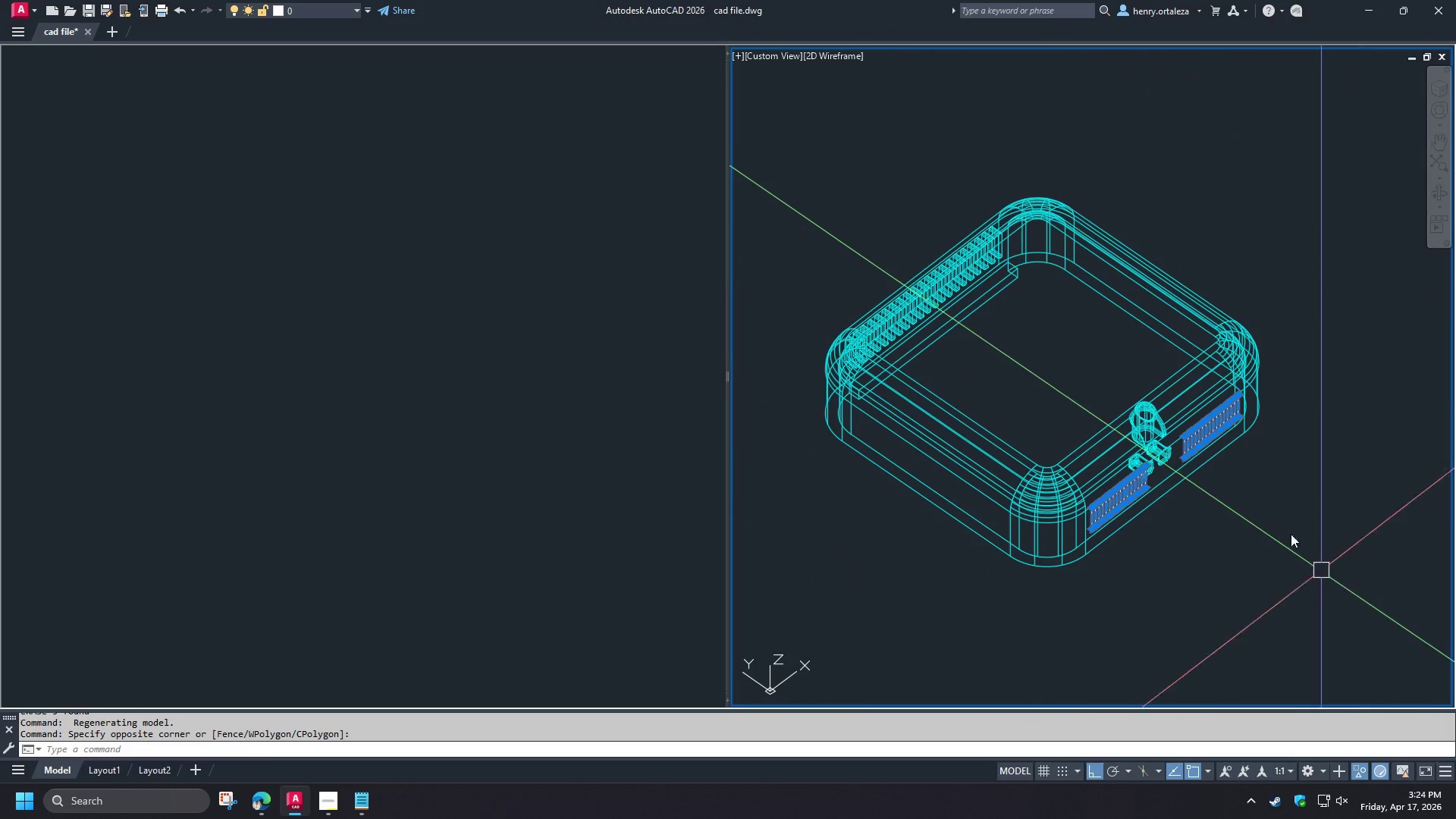 
type(EXT )
 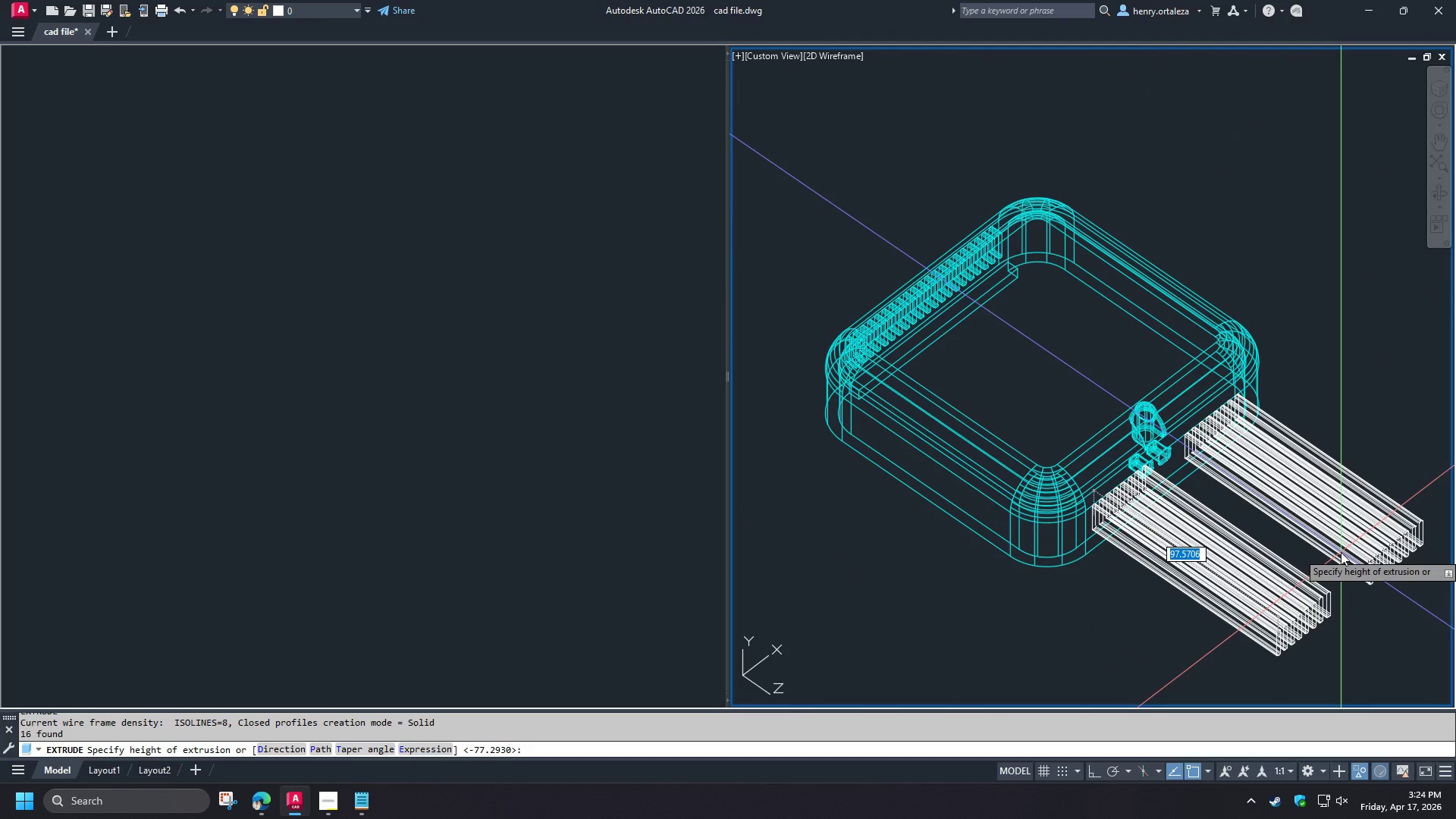 
left_click([1343, 553])
 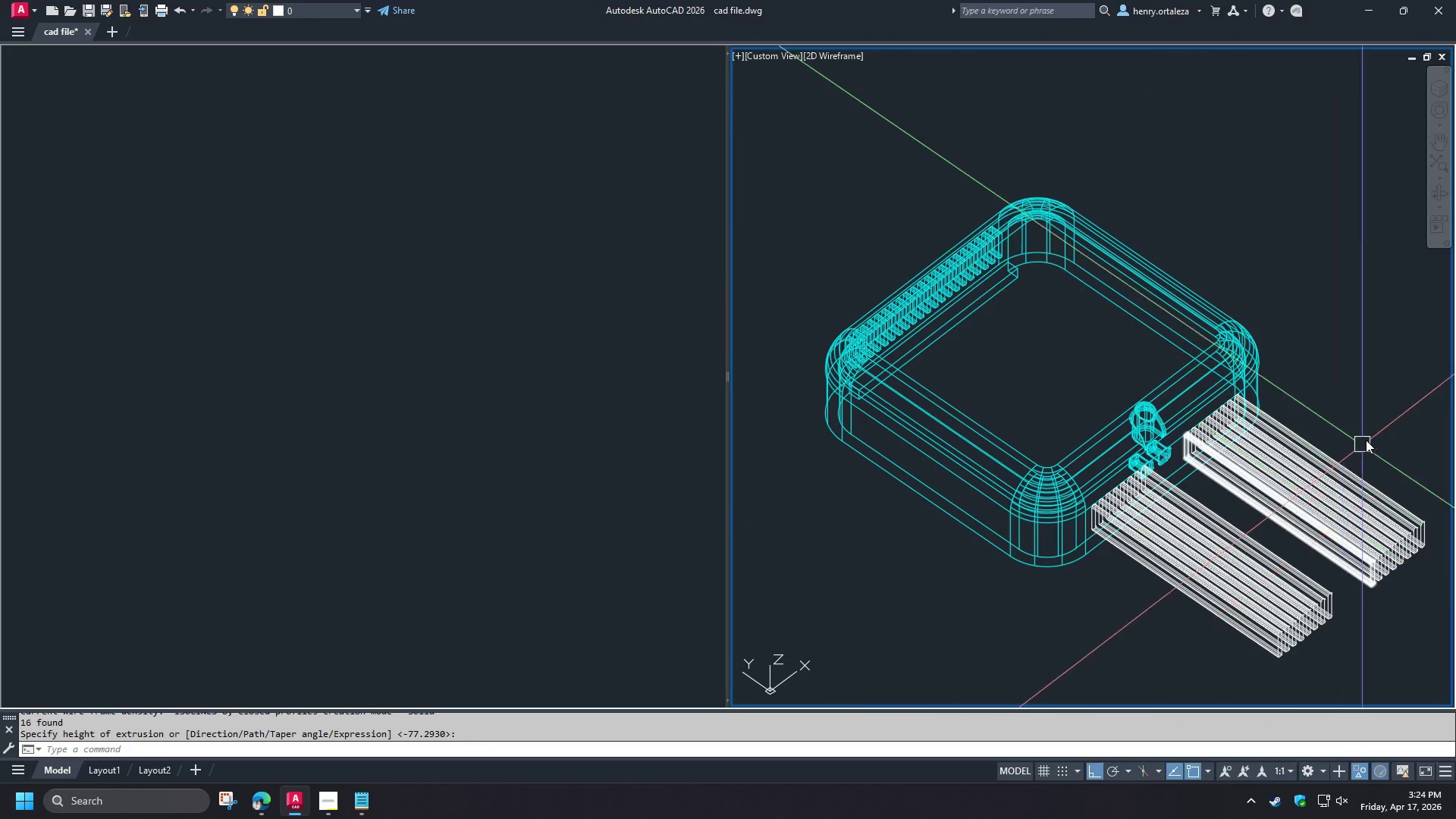 
left_click_drag(start_coordinate=[1369, 435], to_coordinate=[1365, 445])
 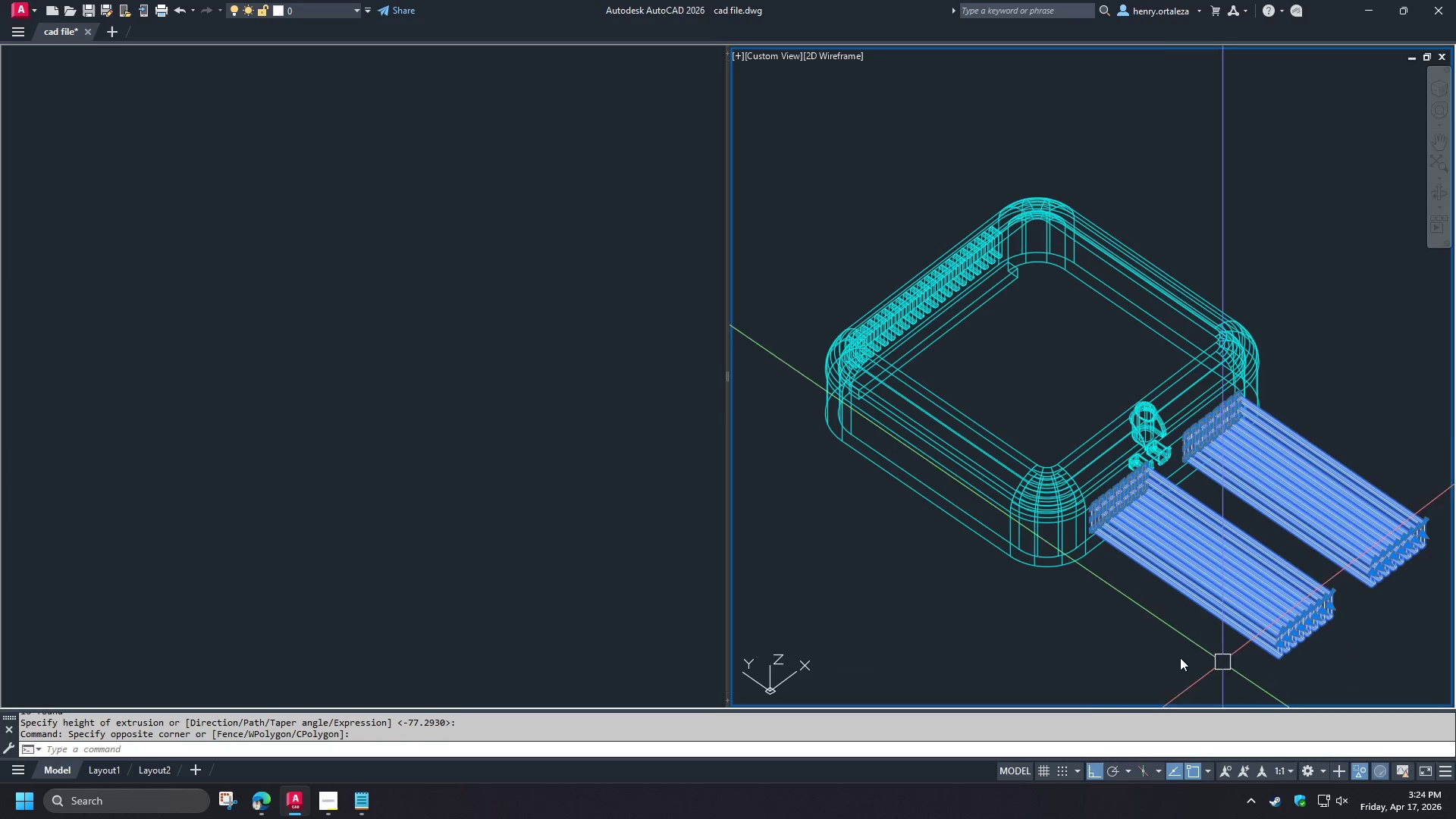 
key(M)
 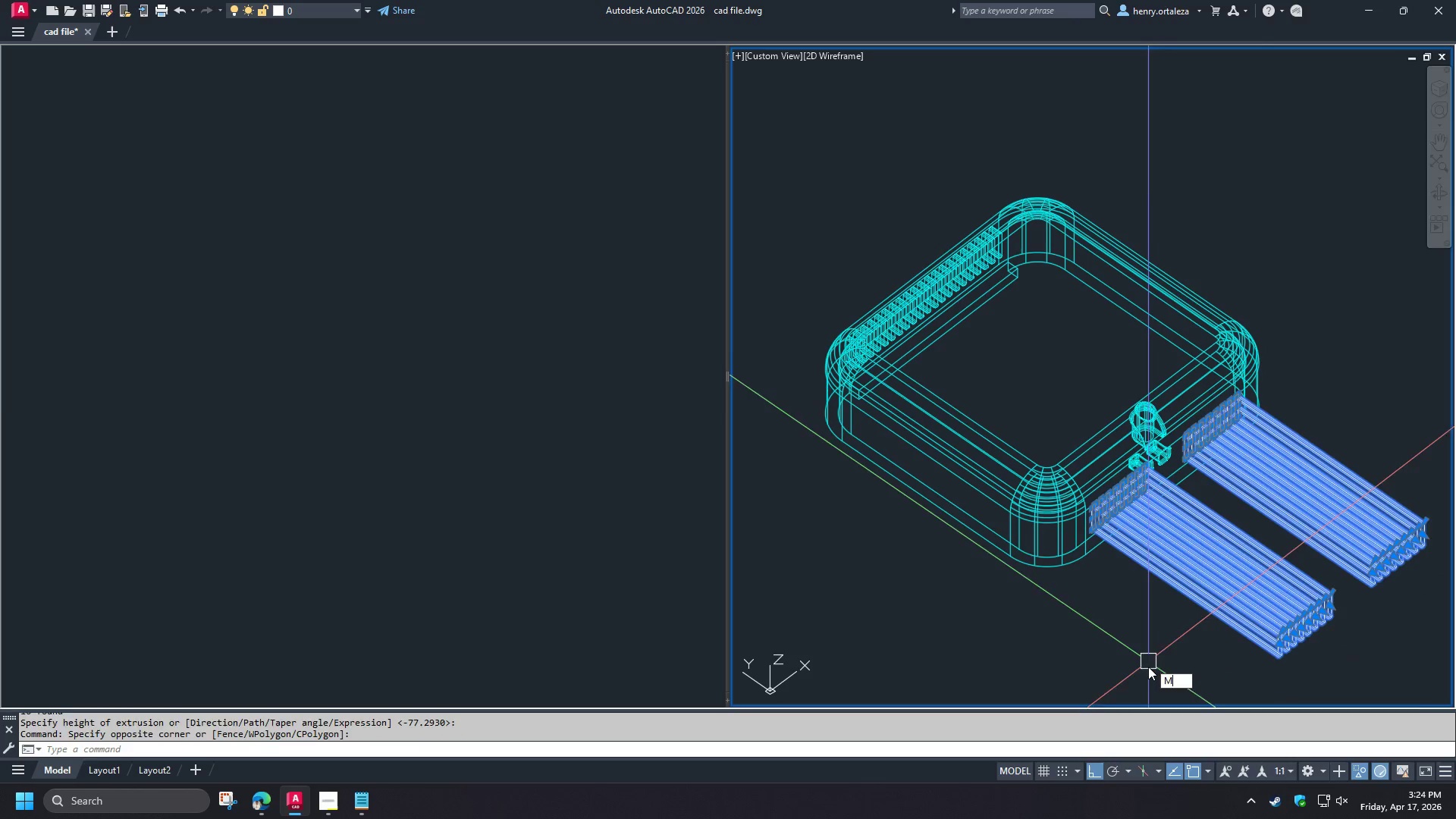 
key(Space)
 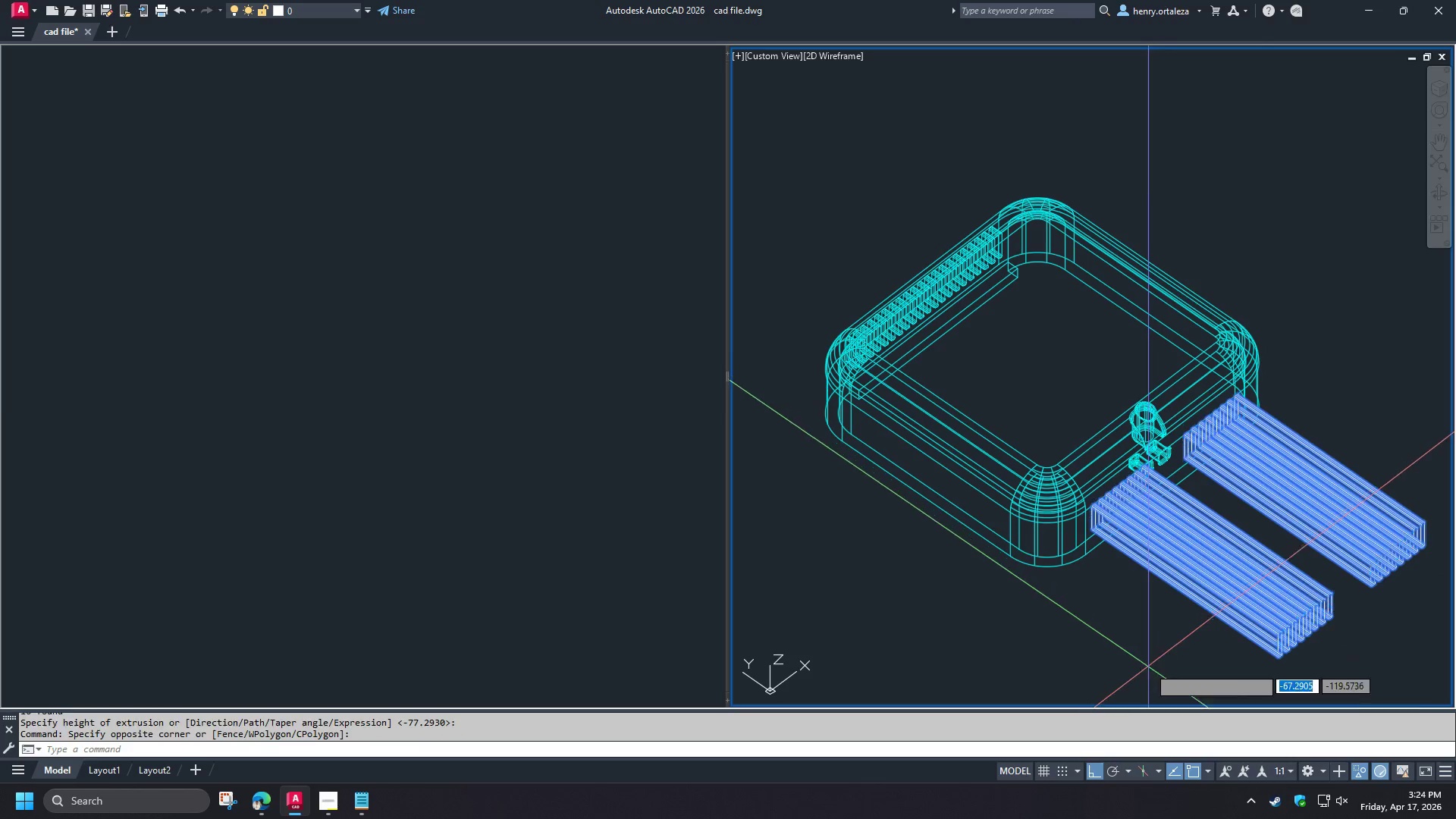 
left_click([1148, 667])
 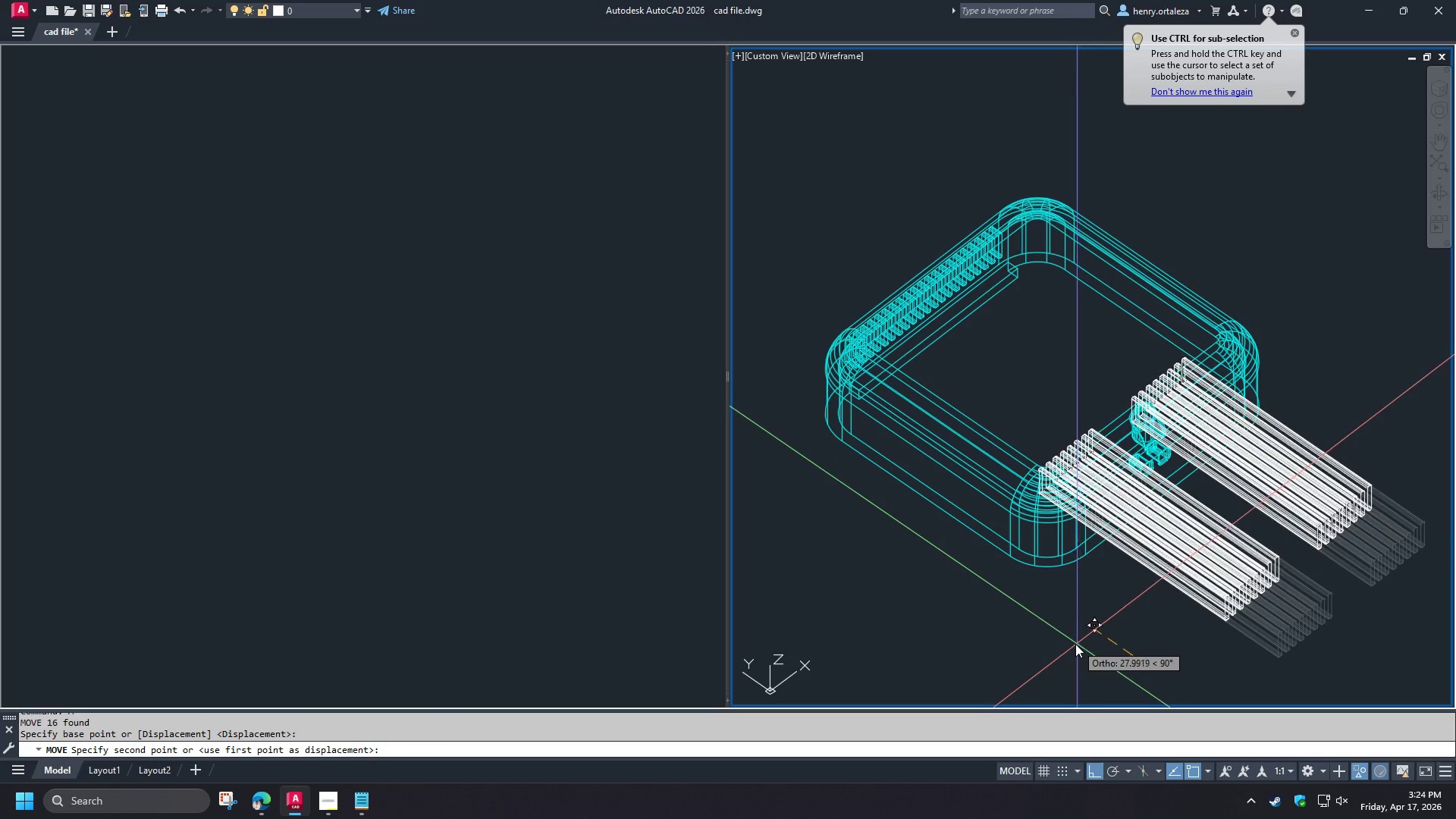 
left_click([1075, 644])
 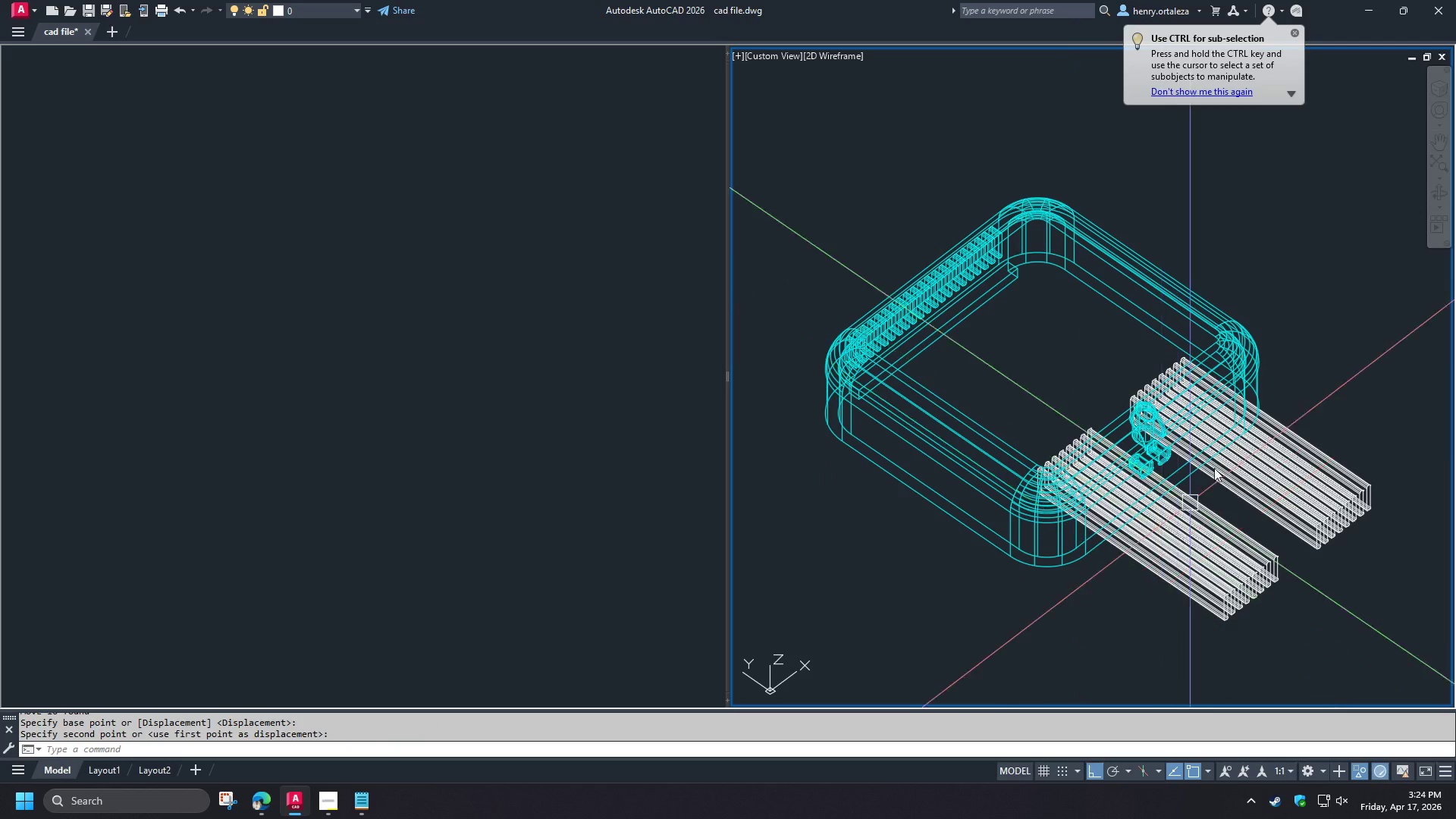 
hold_key(key=ShiftLeft, duration=1.5)
 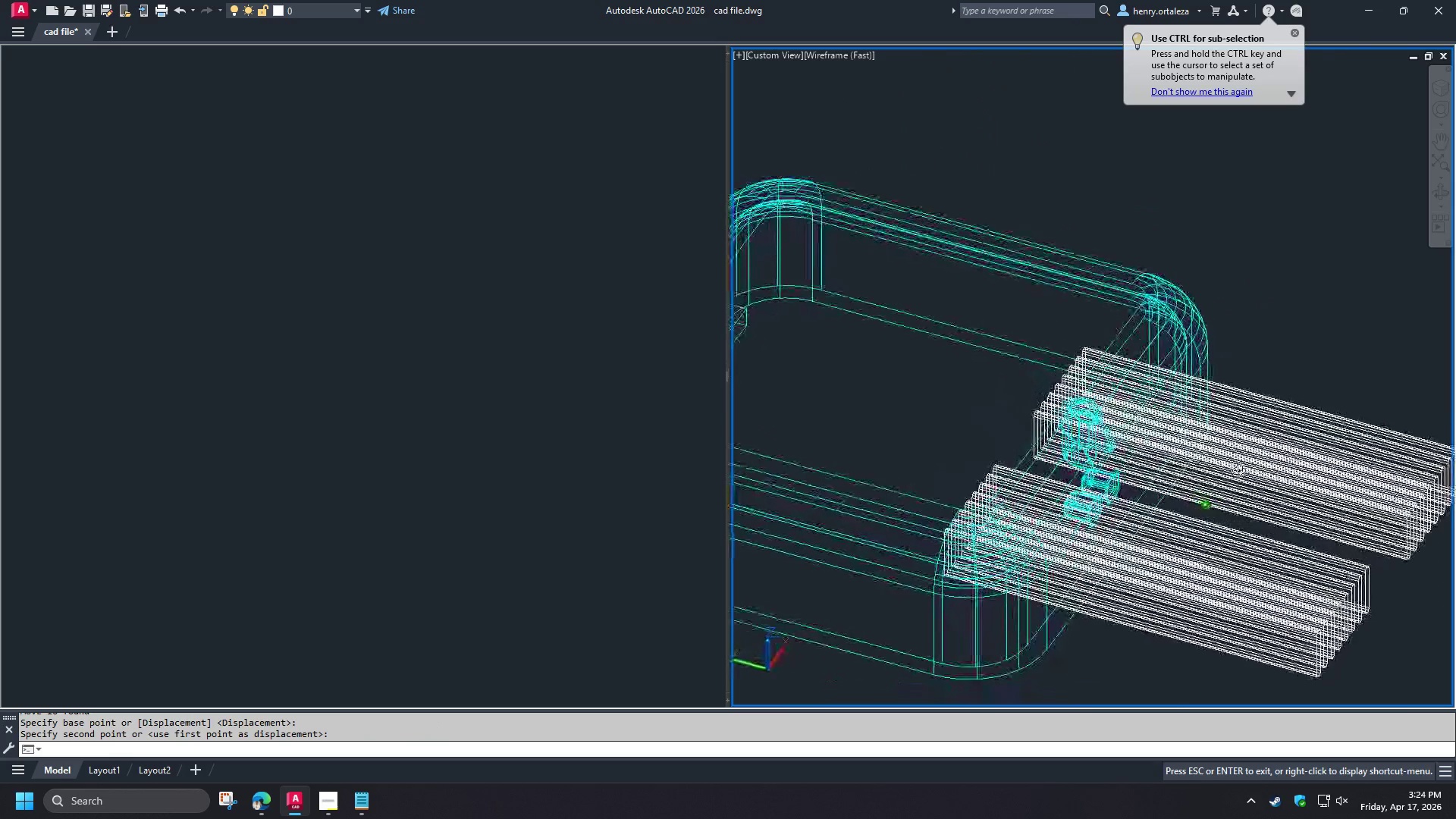 
scroll: coordinate [1214, 450], scroll_direction: up, amount: 1.0
 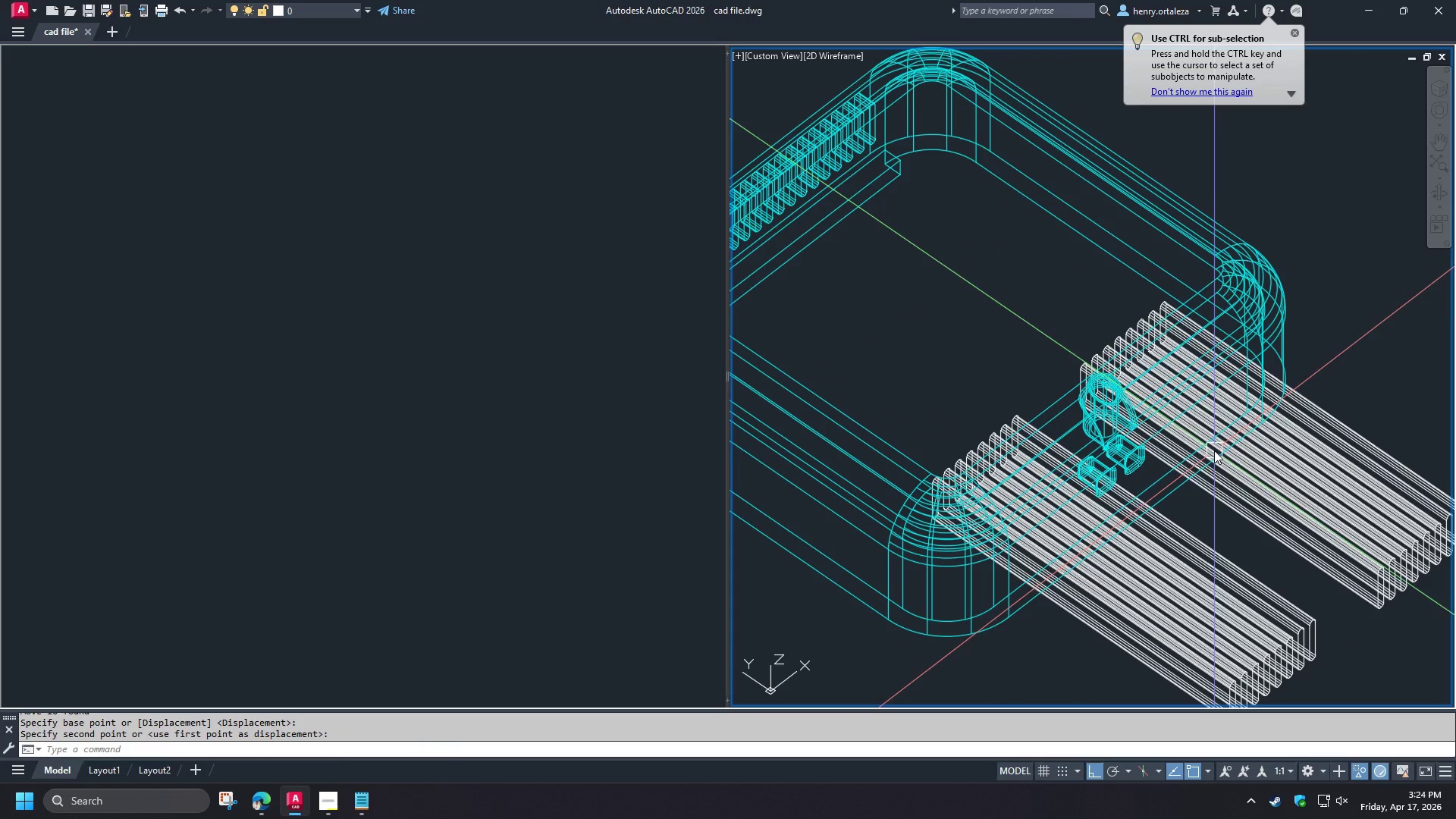 
hold_key(key=ShiftLeft, duration=0.61)
 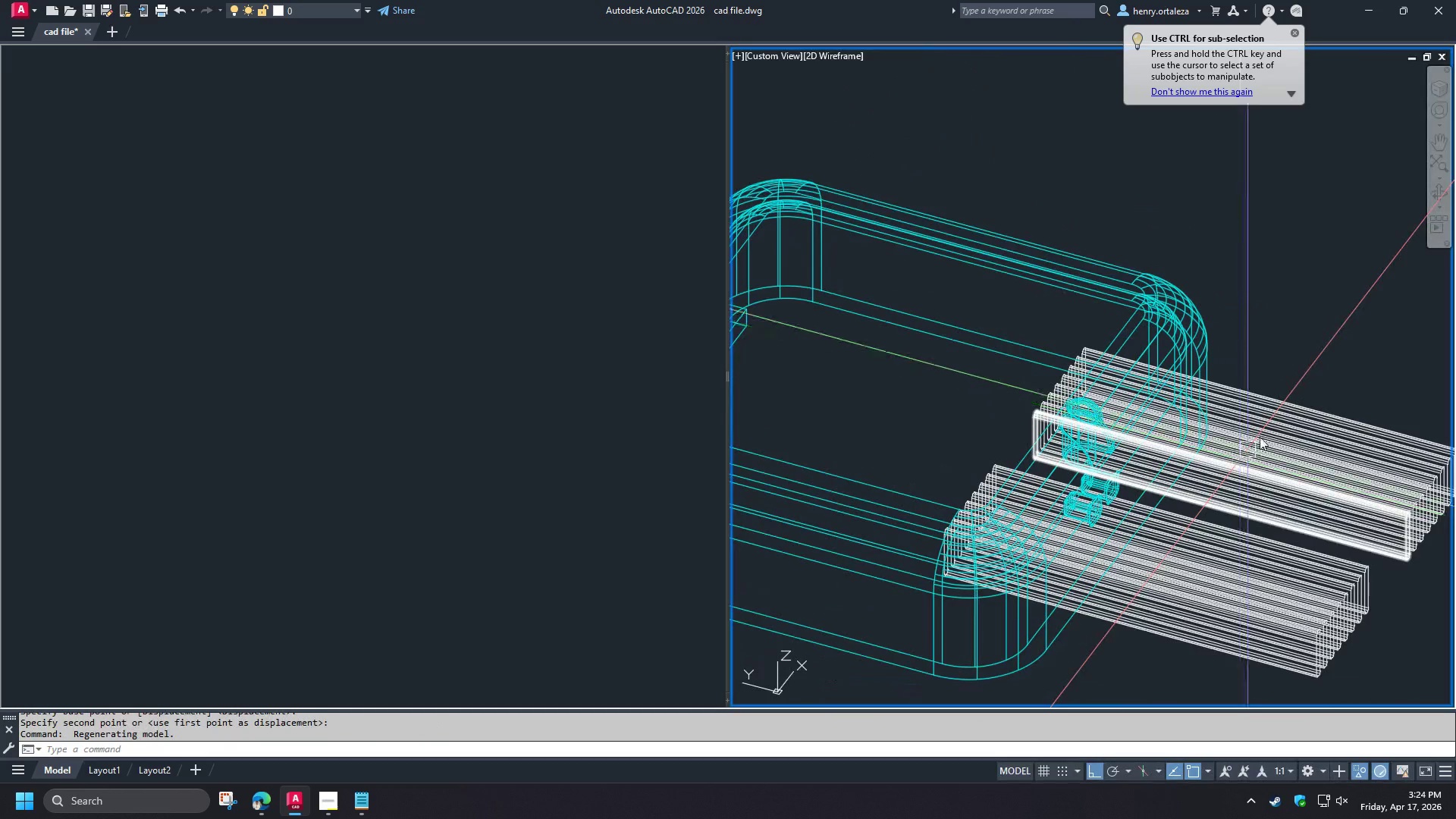 
type(SU )
 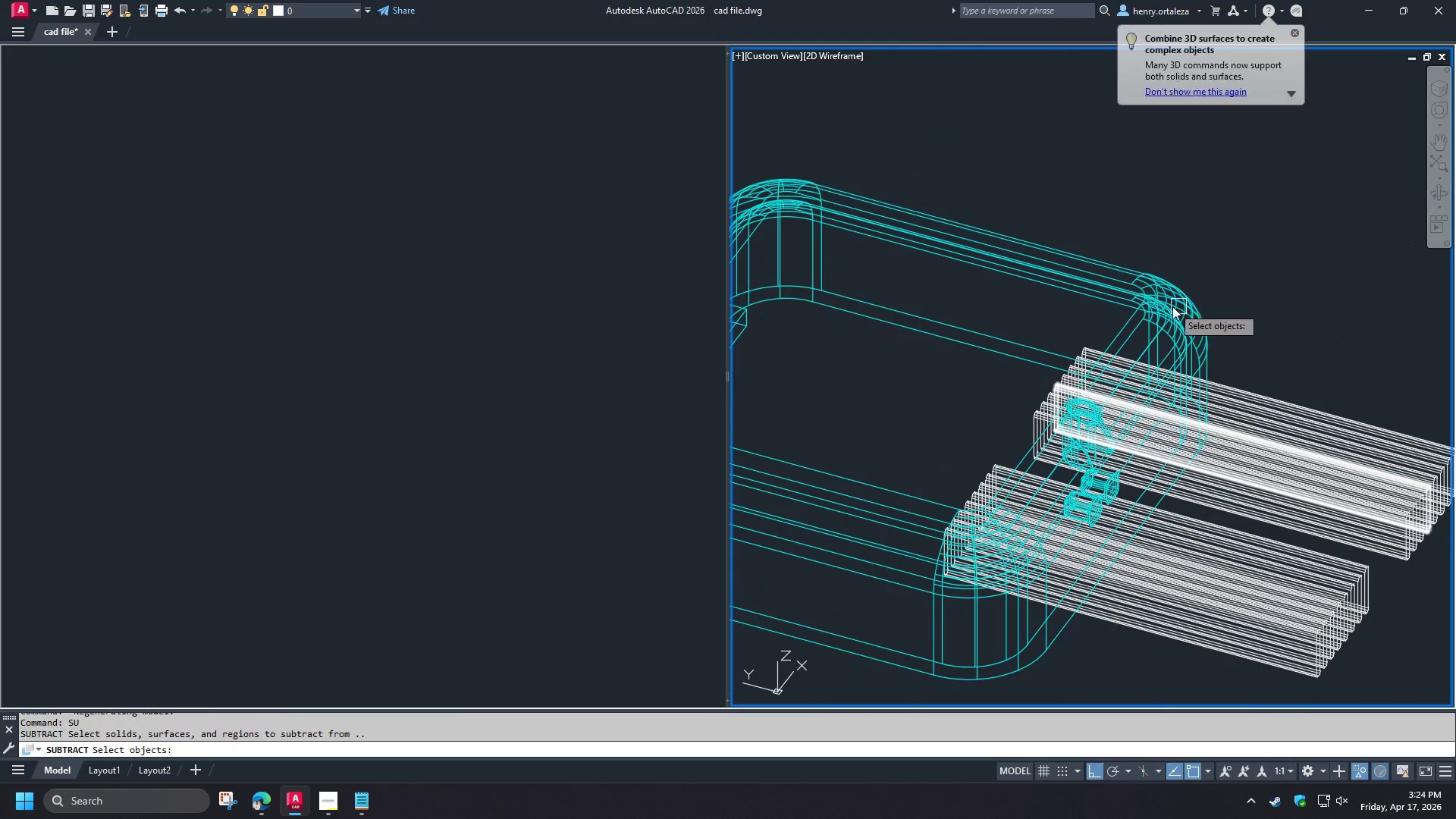 
left_click([1172, 306])
 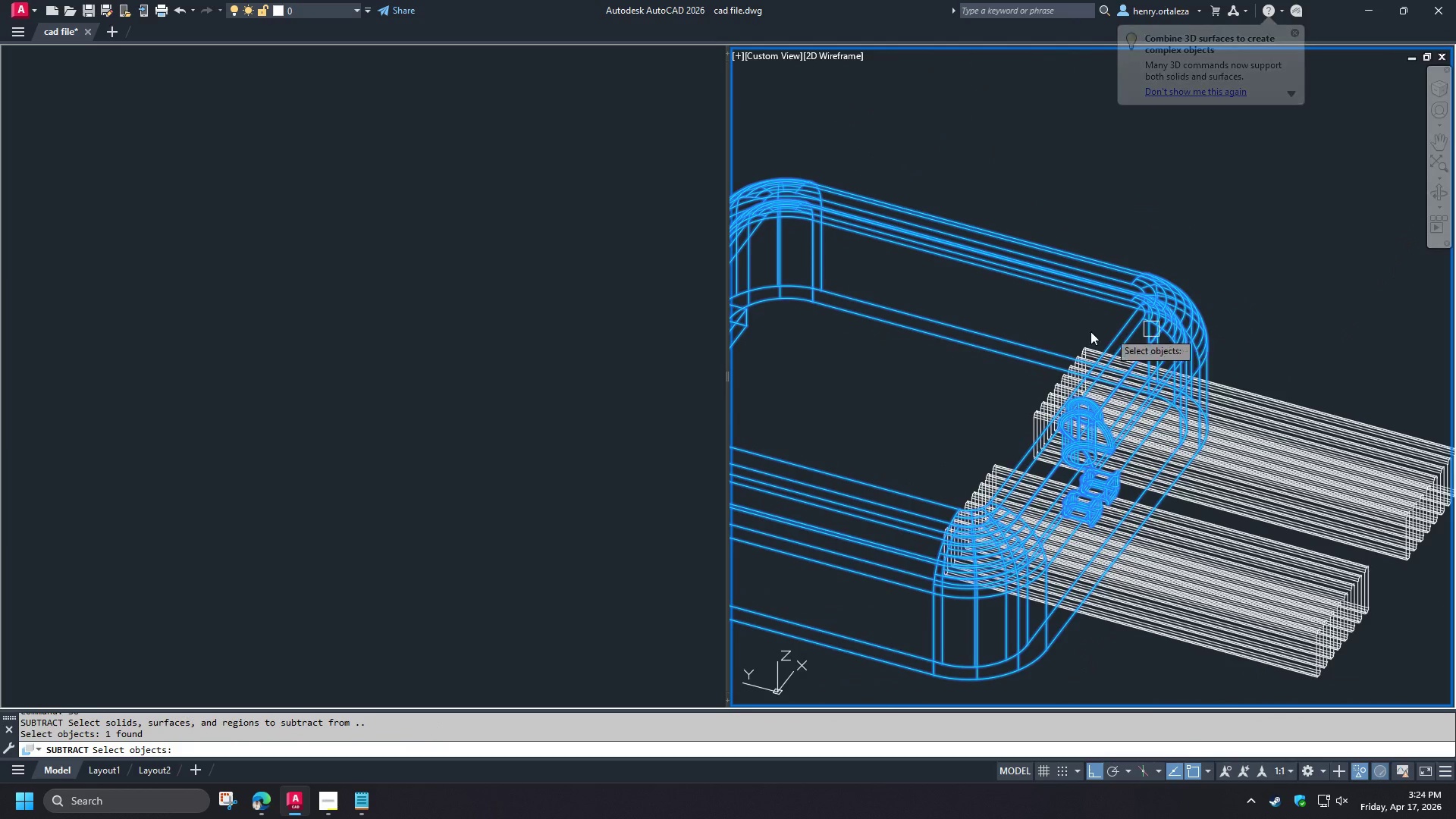 
key(Space)
 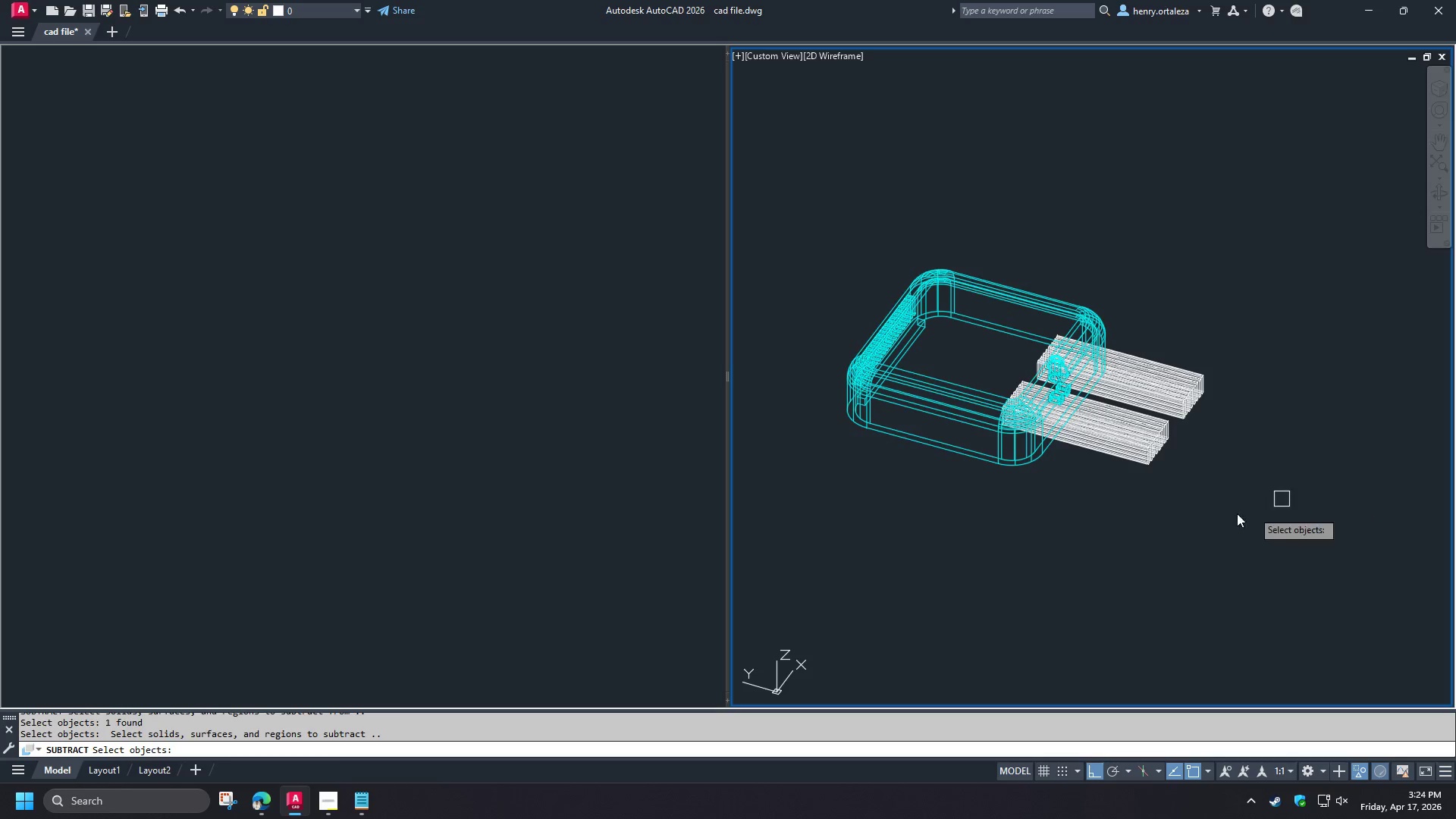 
left_click_drag(start_coordinate=[1229, 509], to_coordinate=[1219, 489])
 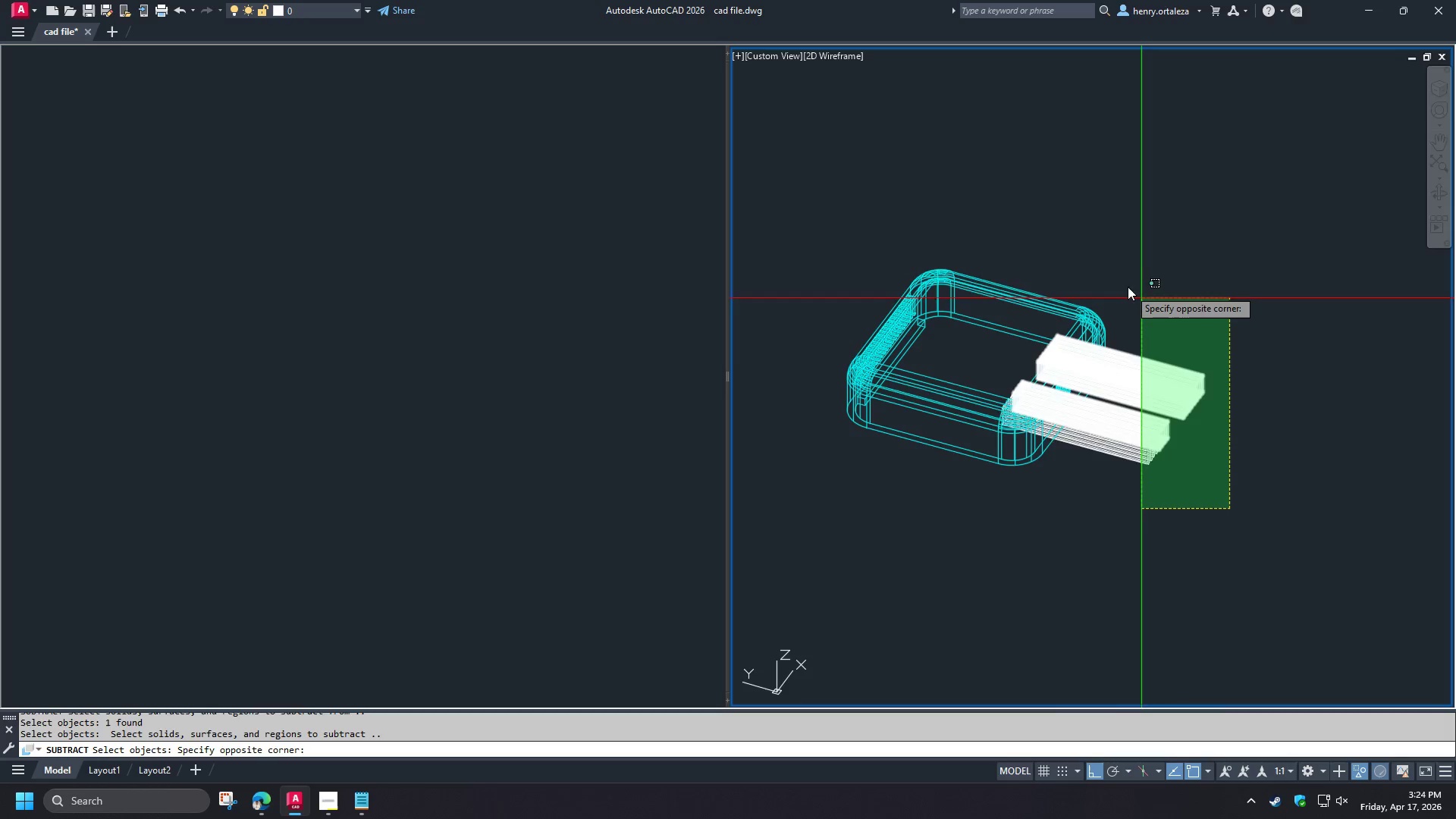 
scroll: coordinate [1039, 328], scroll_direction: down, amount: 2.0
 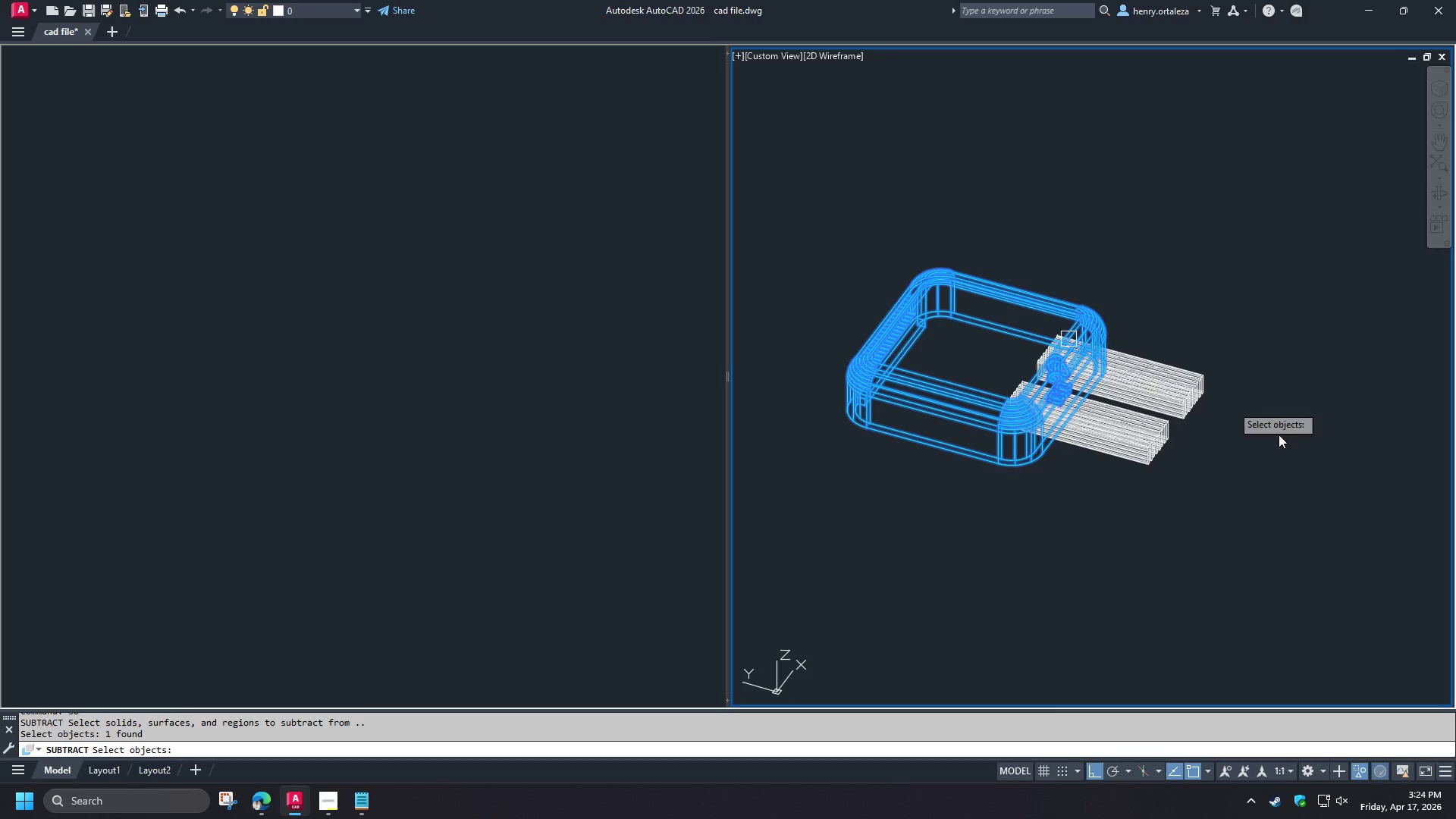 
left_click([1127, 285])
 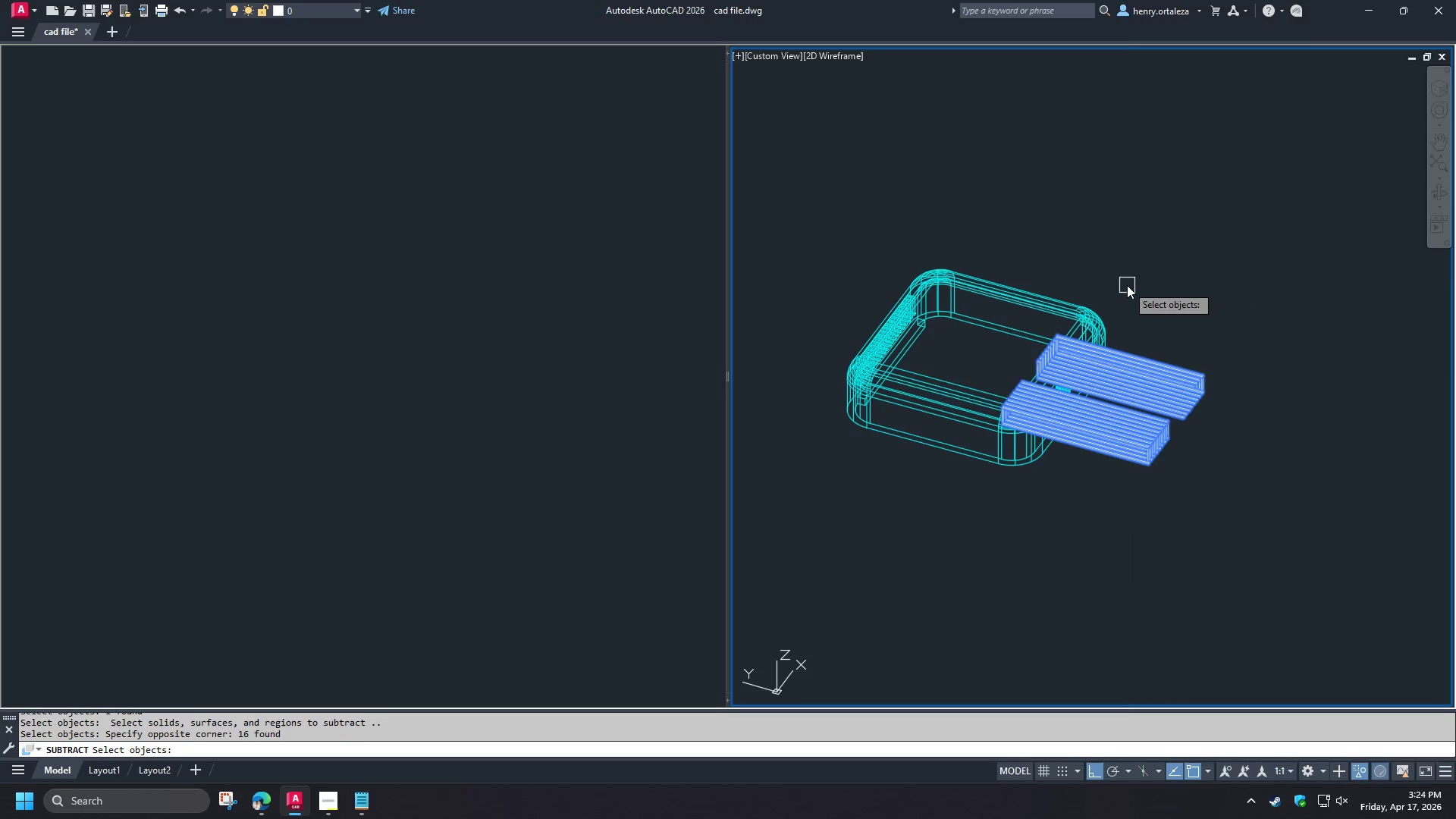 
key(Space)
 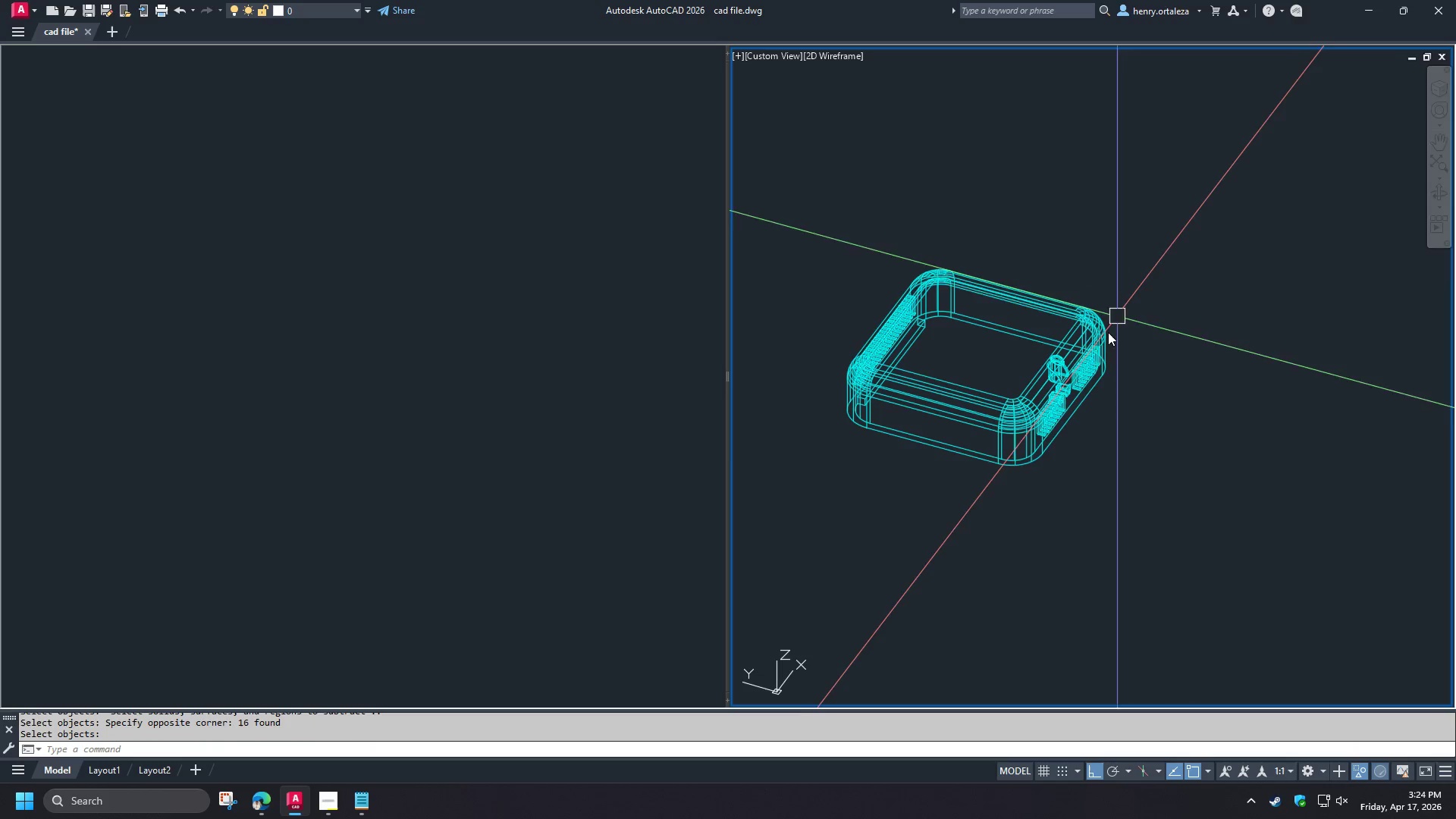 
hold_key(key=ShiftLeft, duration=1.5)
 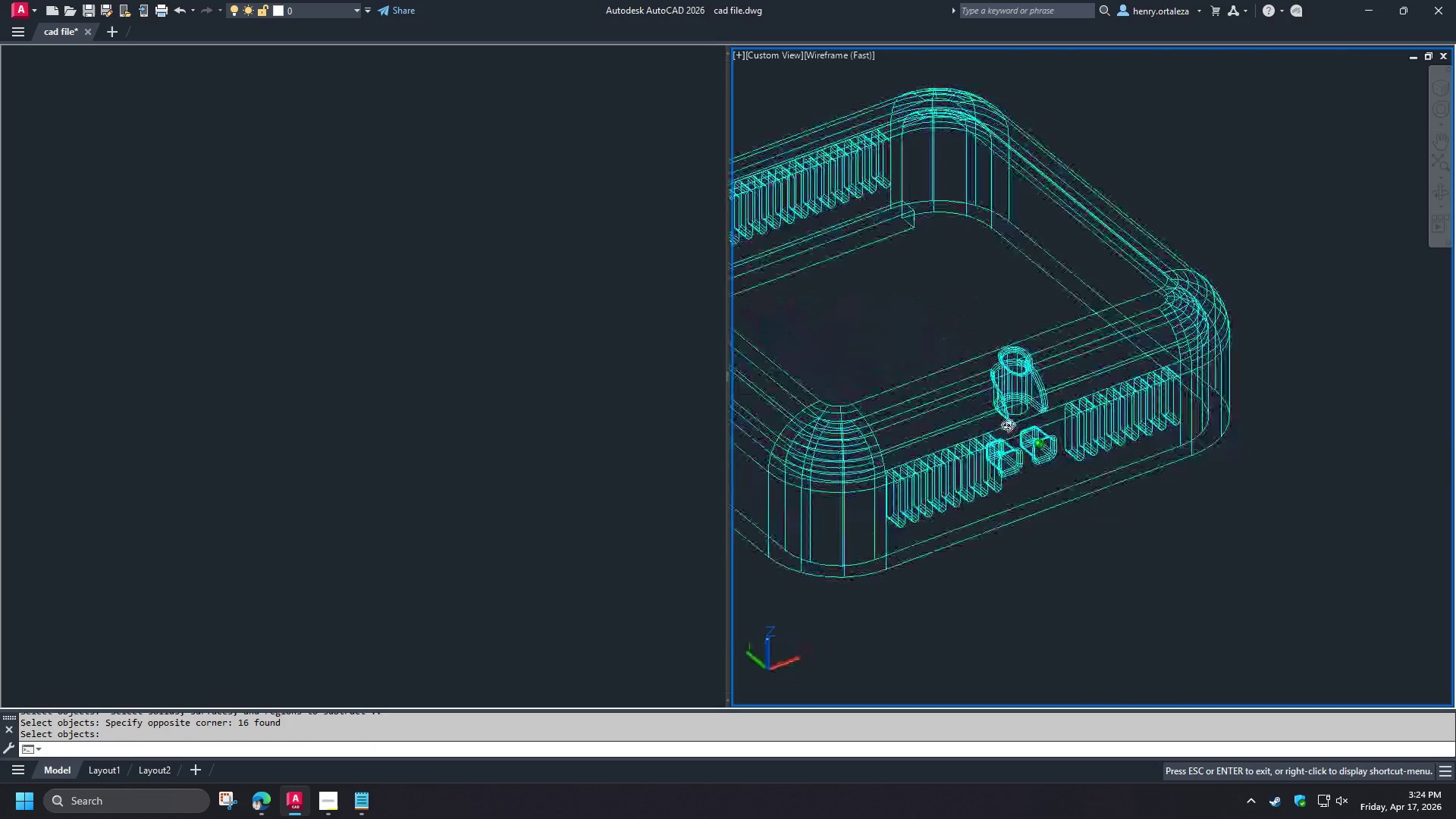 
scroll: coordinate [1090, 356], scroll_direction: up, amount: 2.0
 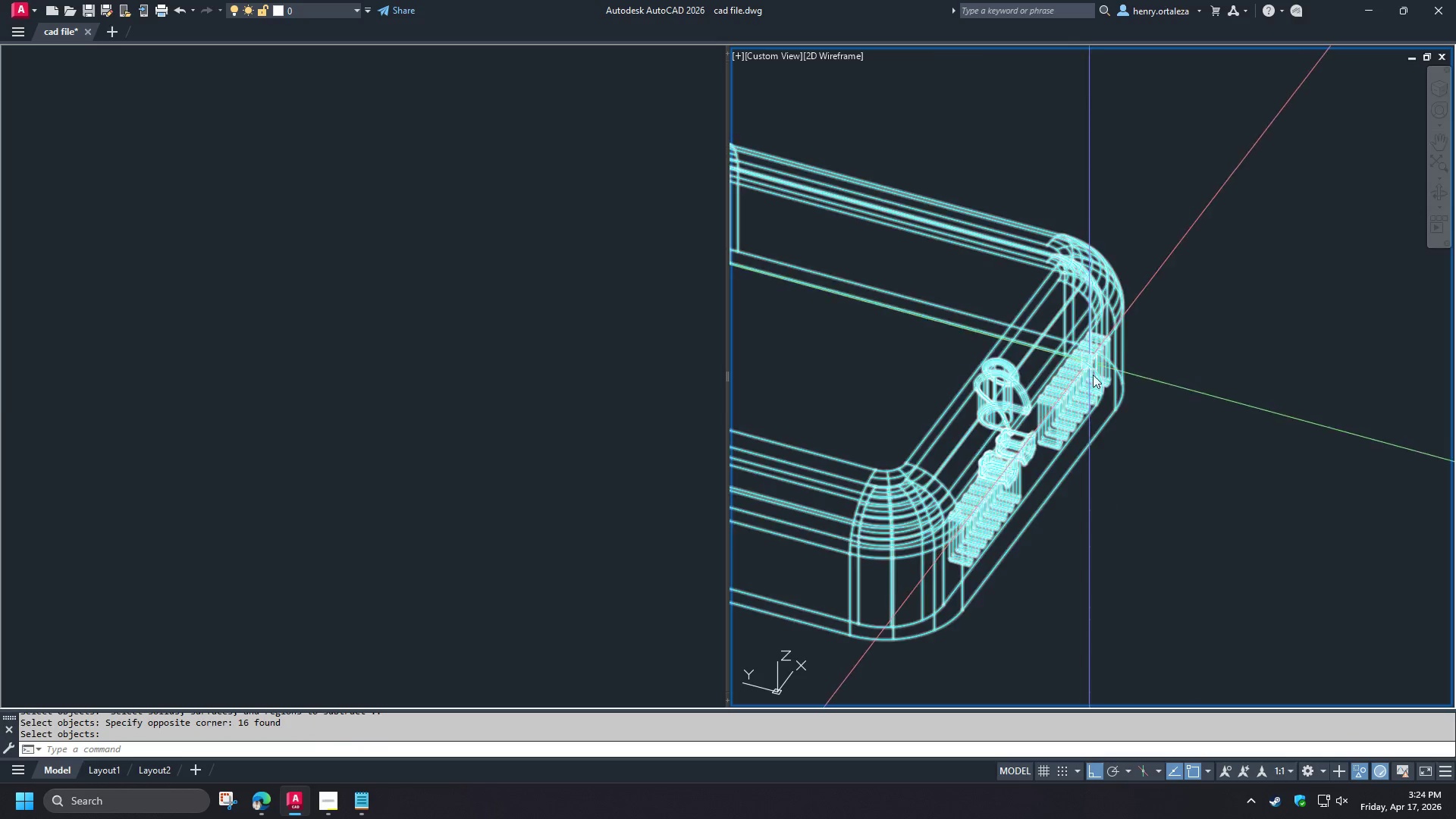 
hold_key(key=ShiftLeft, duration=1.51)
 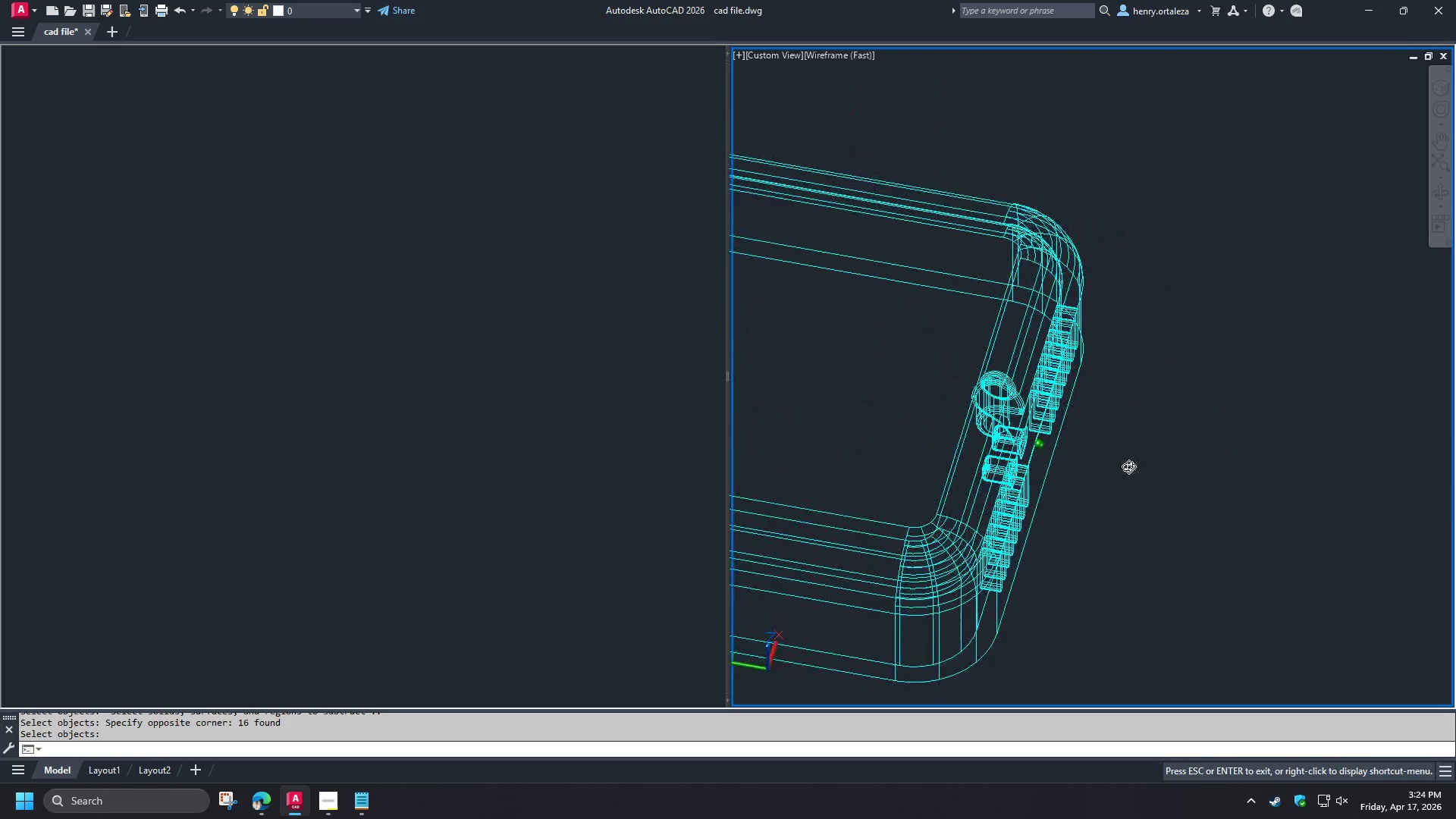 
key(Shift+ShiftLeft)
 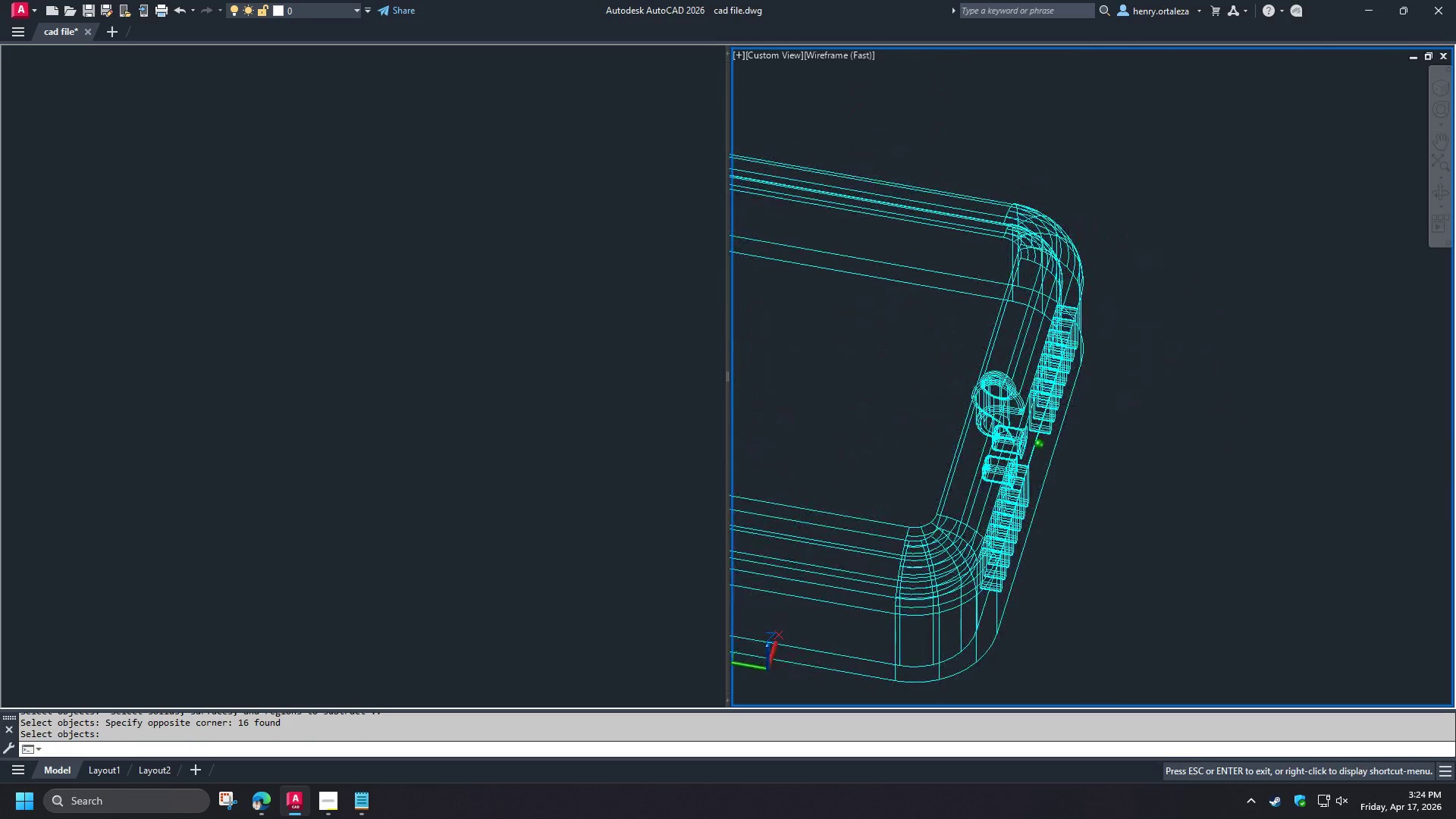 
key(Shift+ShiftLeft)
 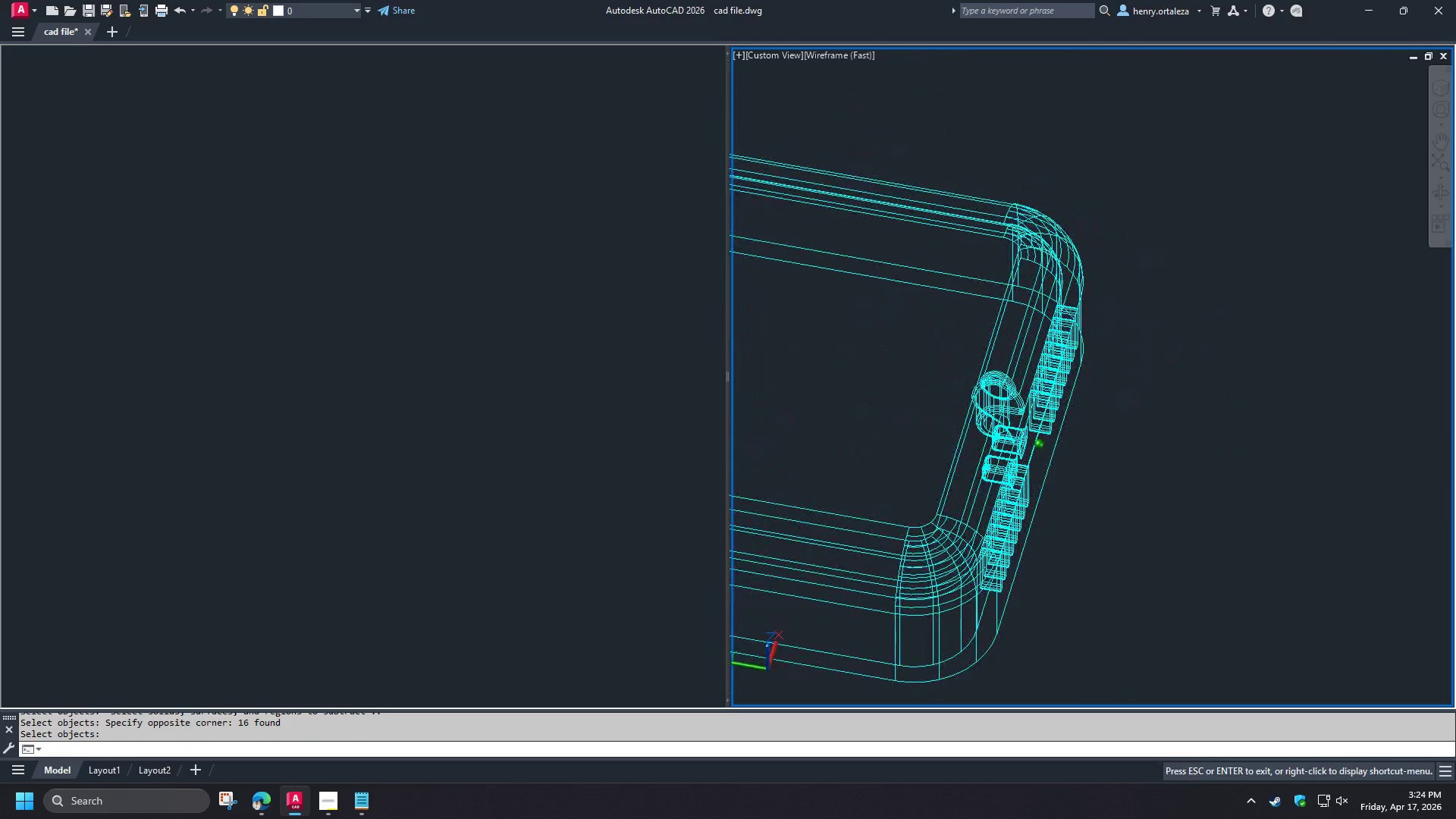 
key(Shift+ShiftLeft)
 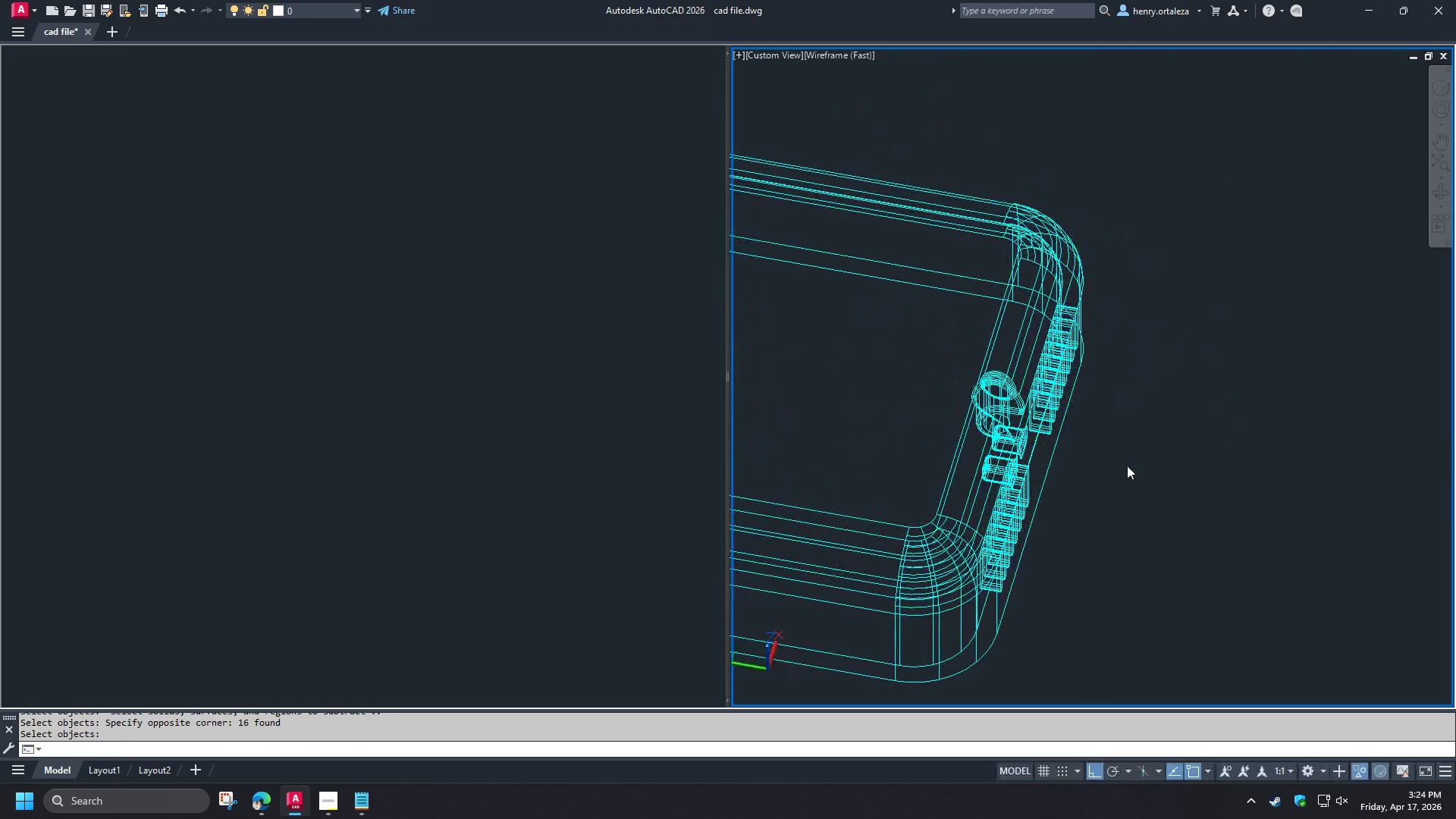 
key(Shift+ShiftLeft)
 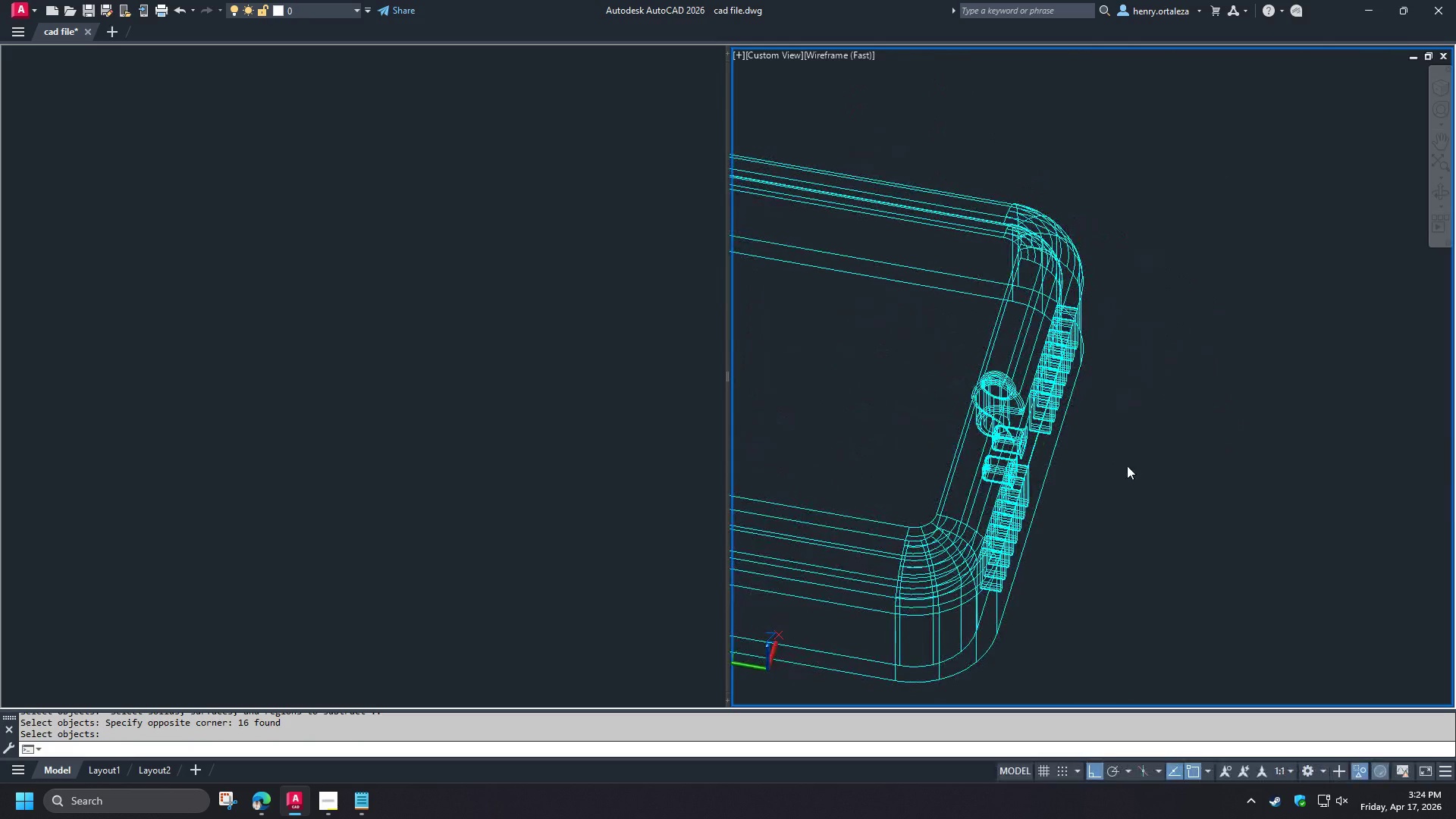 
key(Shift+ShiftLeft)
 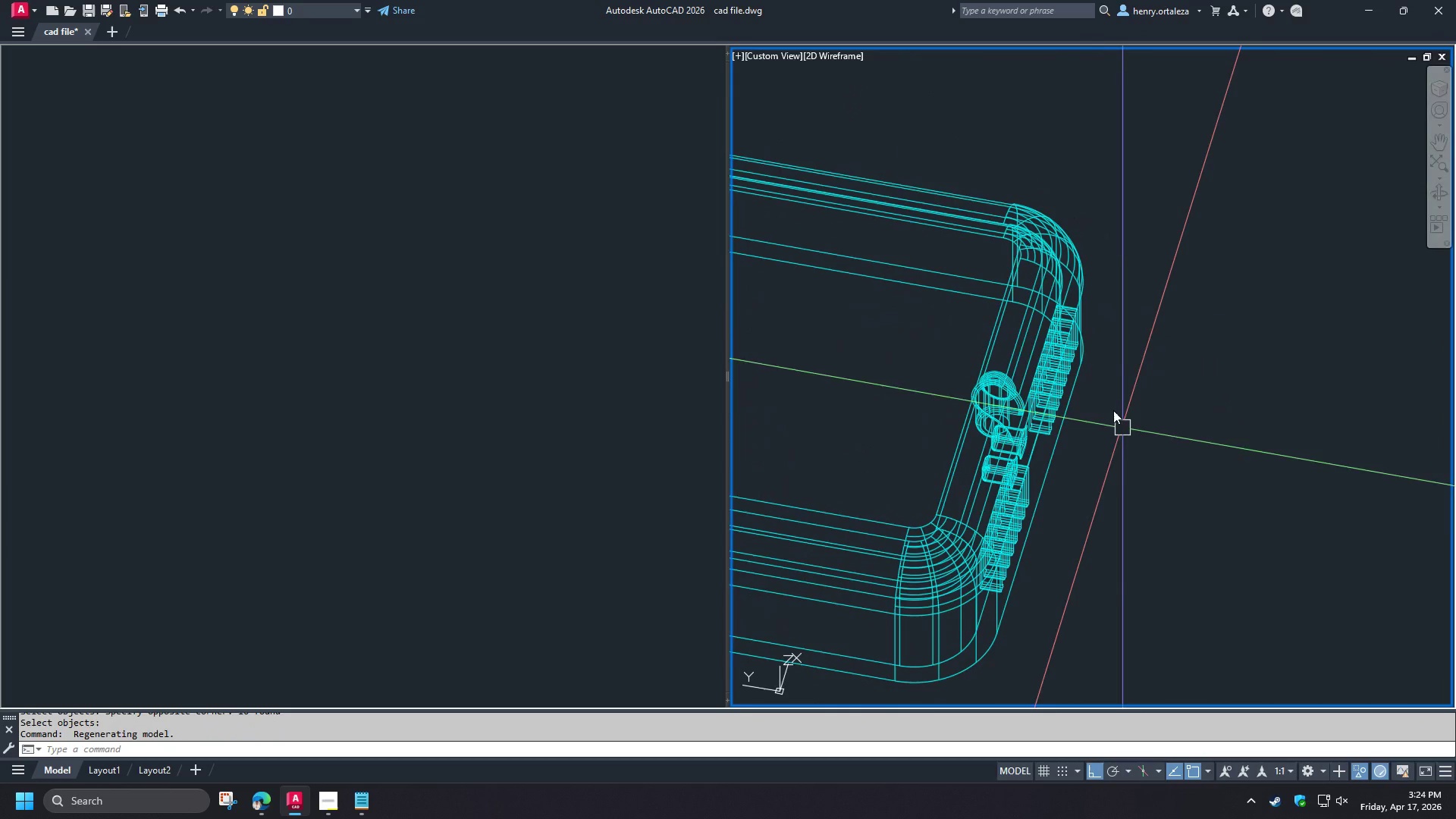 
scroll: coordinate [1112, 394], scroll_direction: up, amount: 1.0
 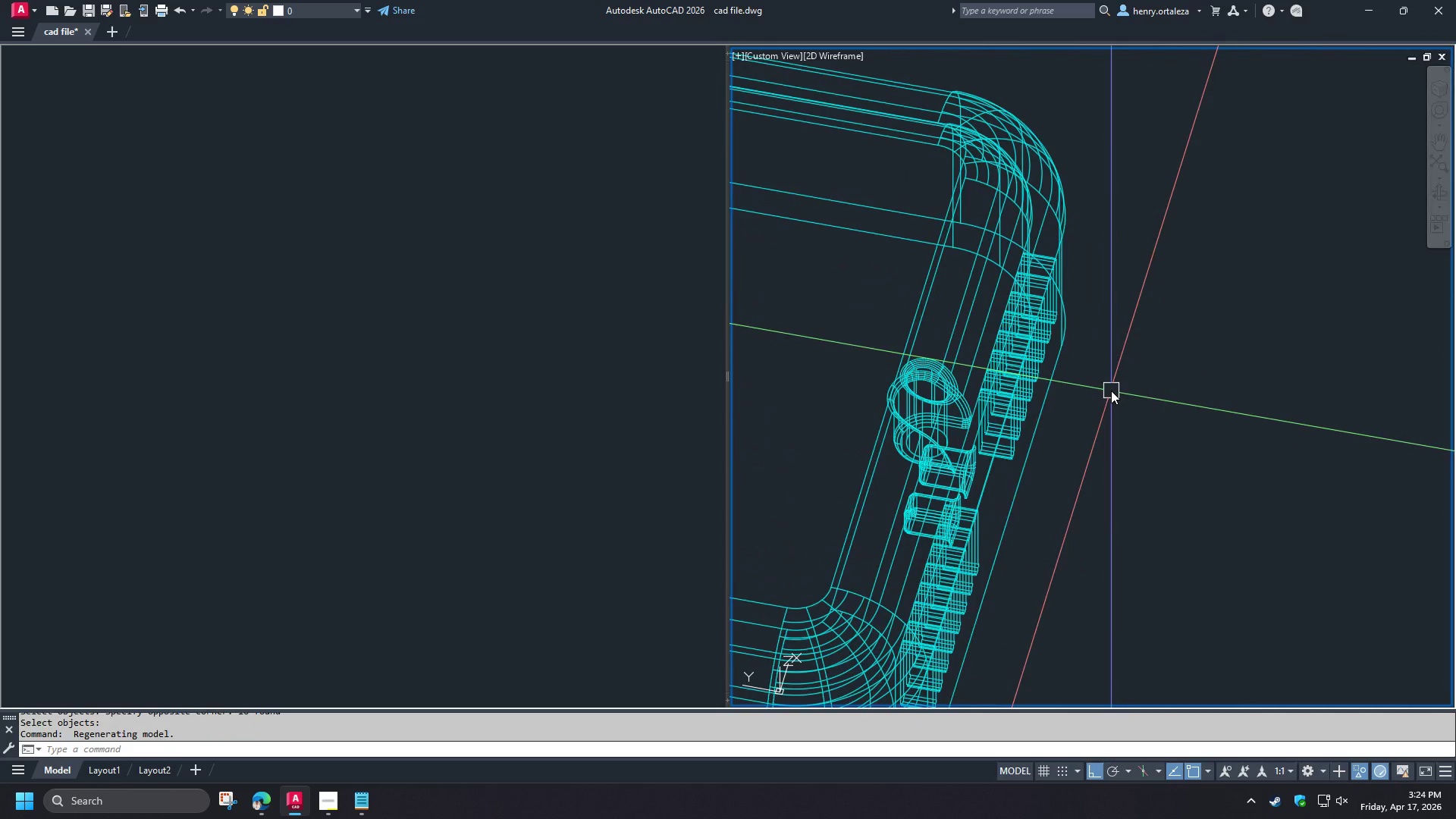 
type(VS )
 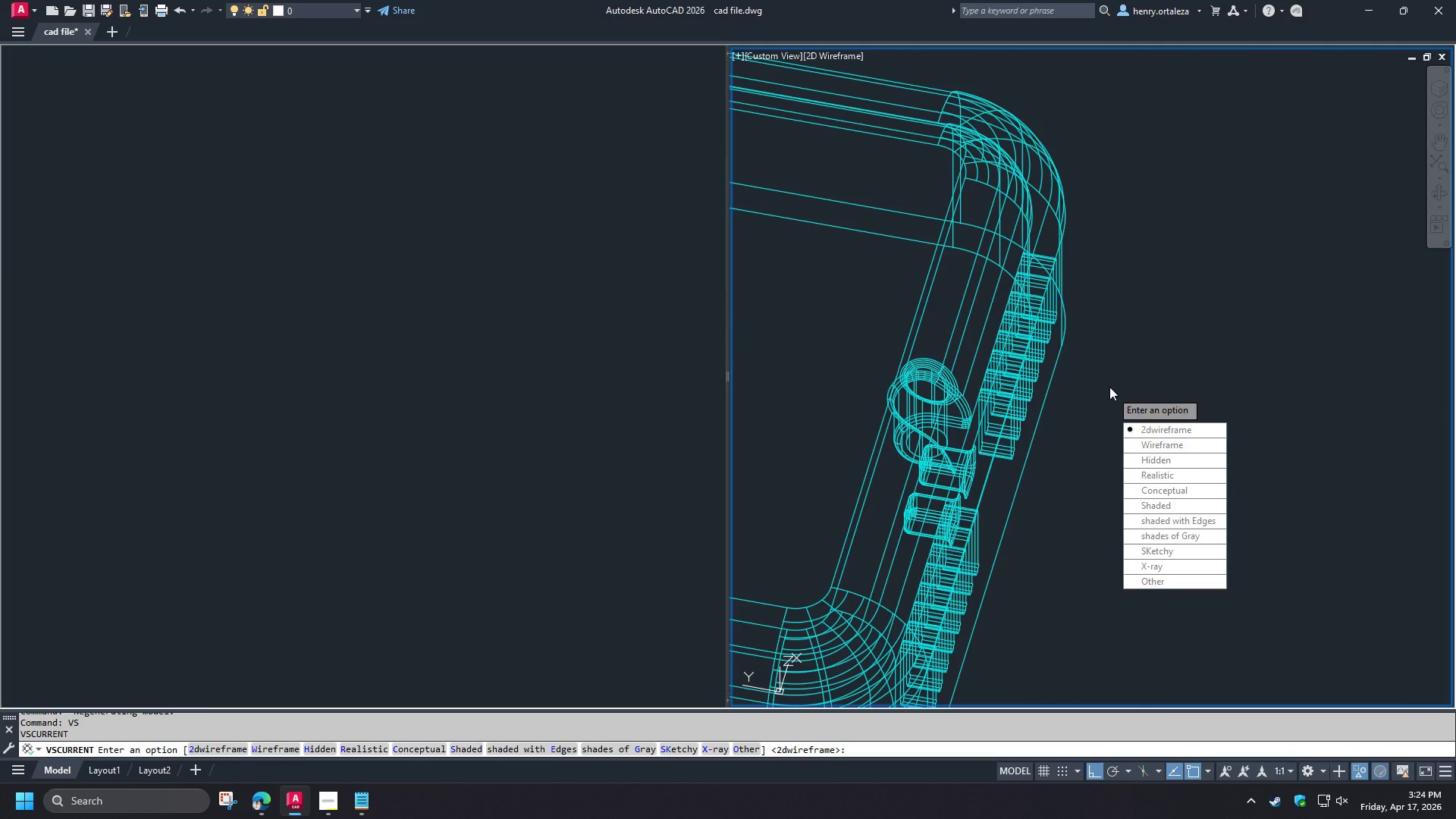 
key(Escape)
 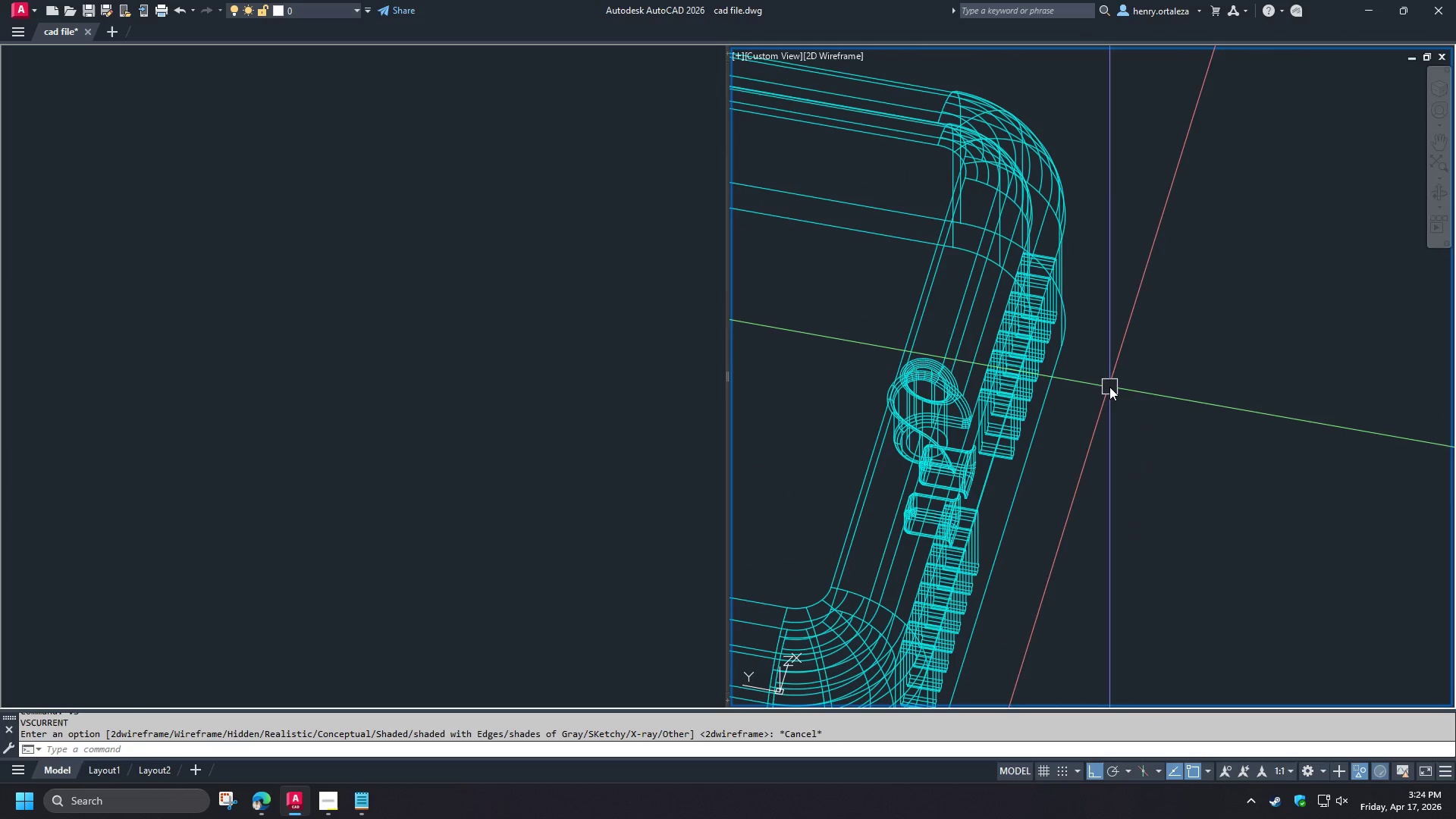 
right_click([1109, 387])
 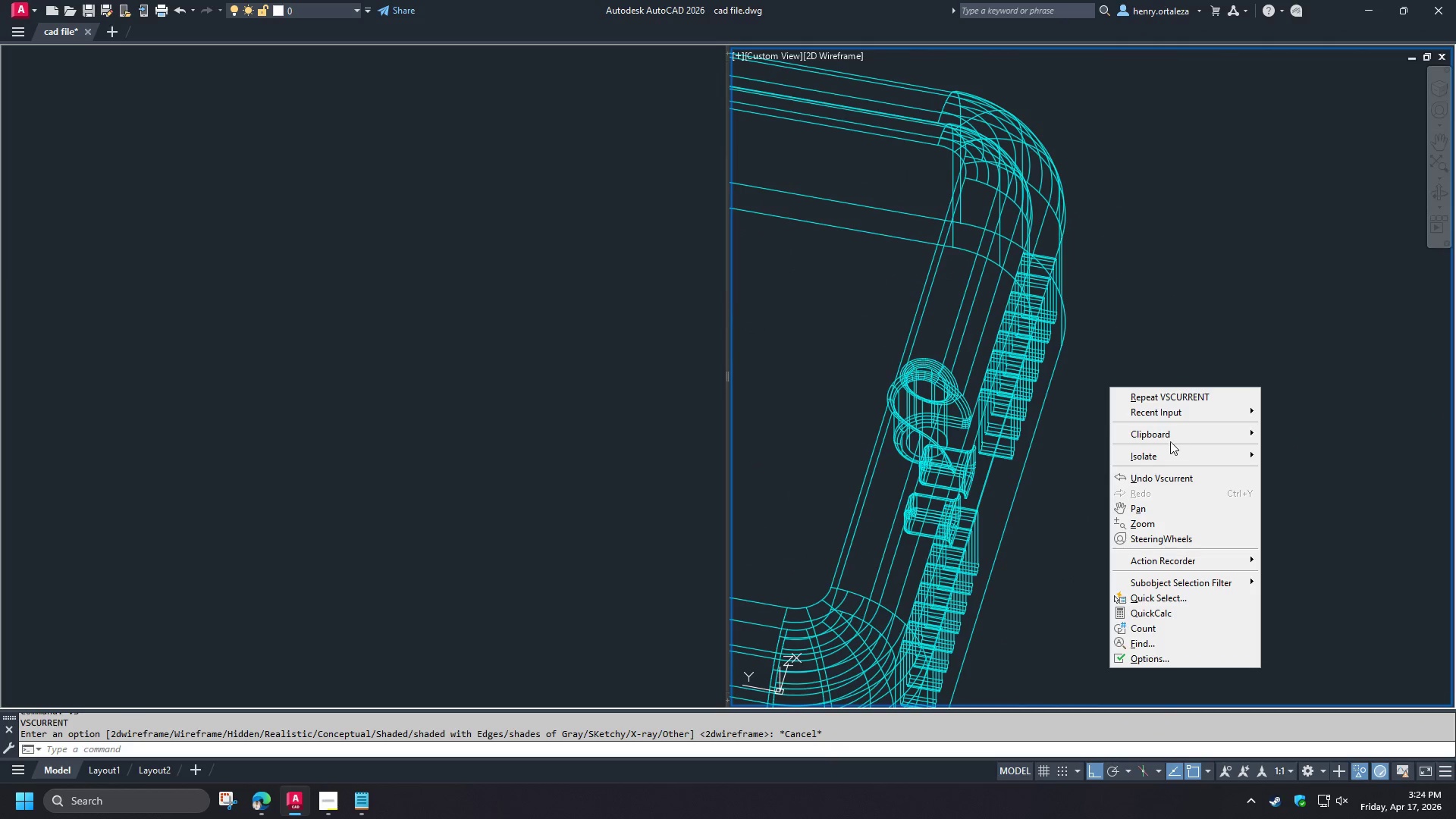 
left_click([1172, 457])
 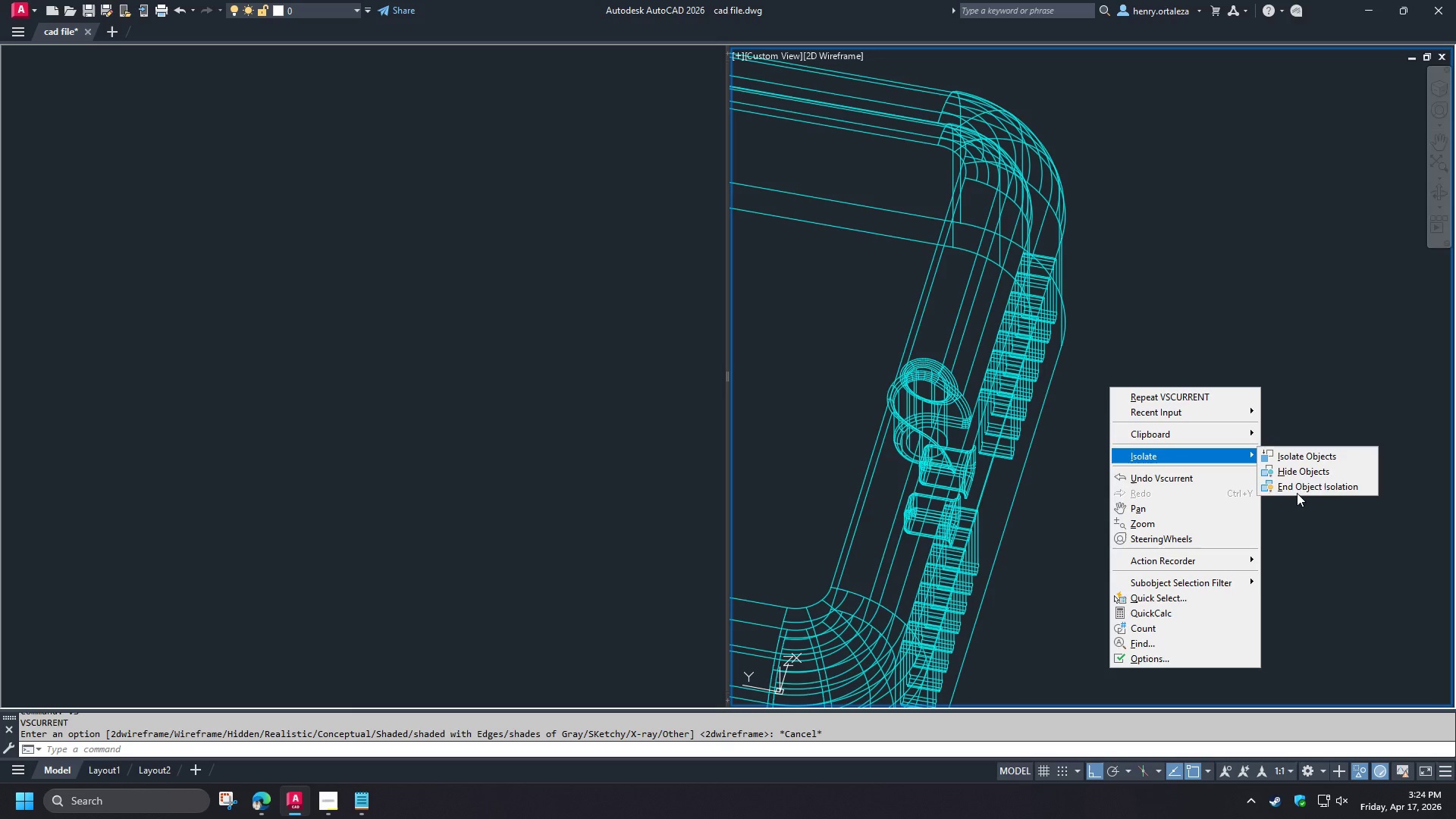 
left_click([1294, 485])
 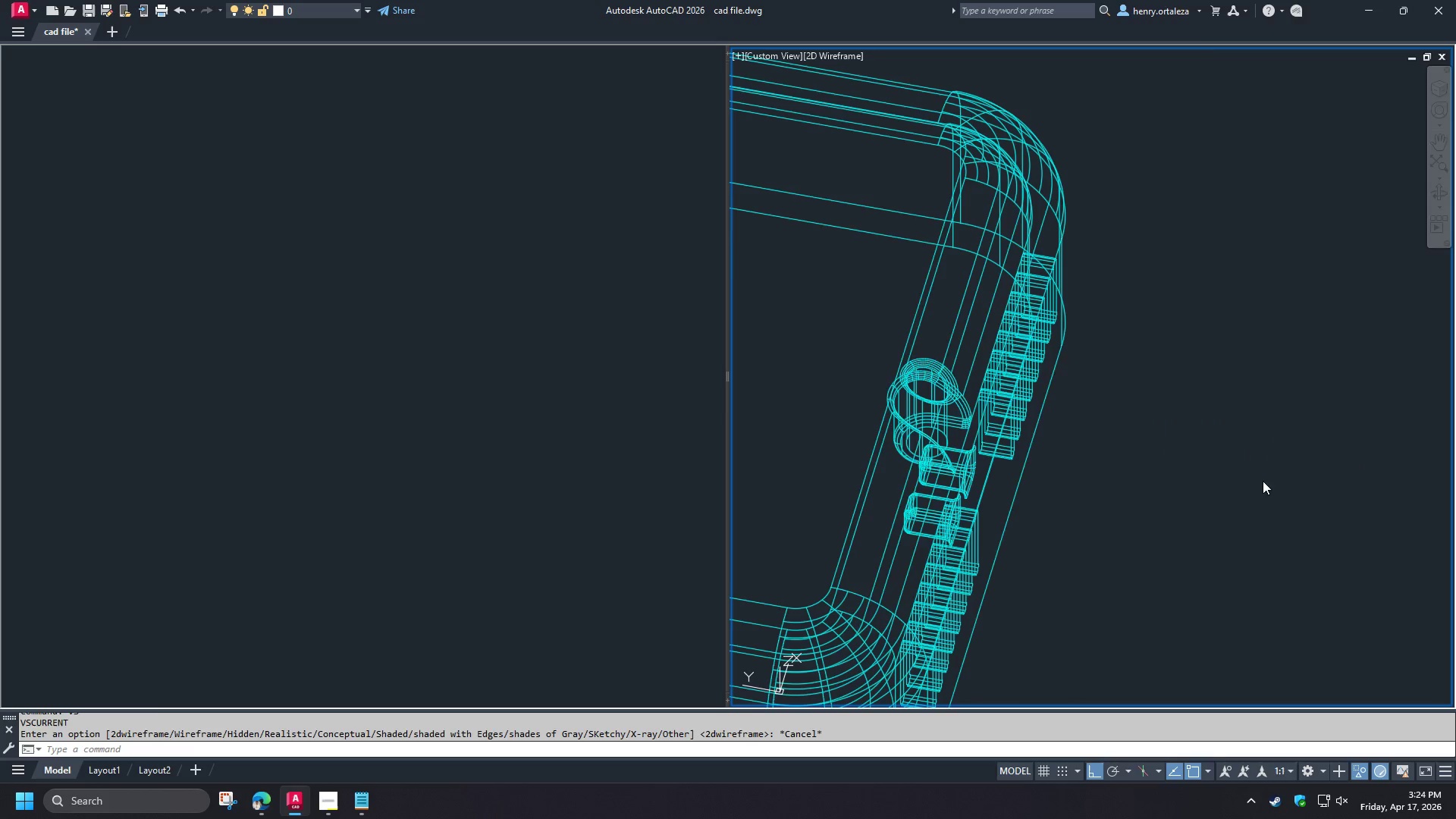 
key(Escape)
type(RE )
 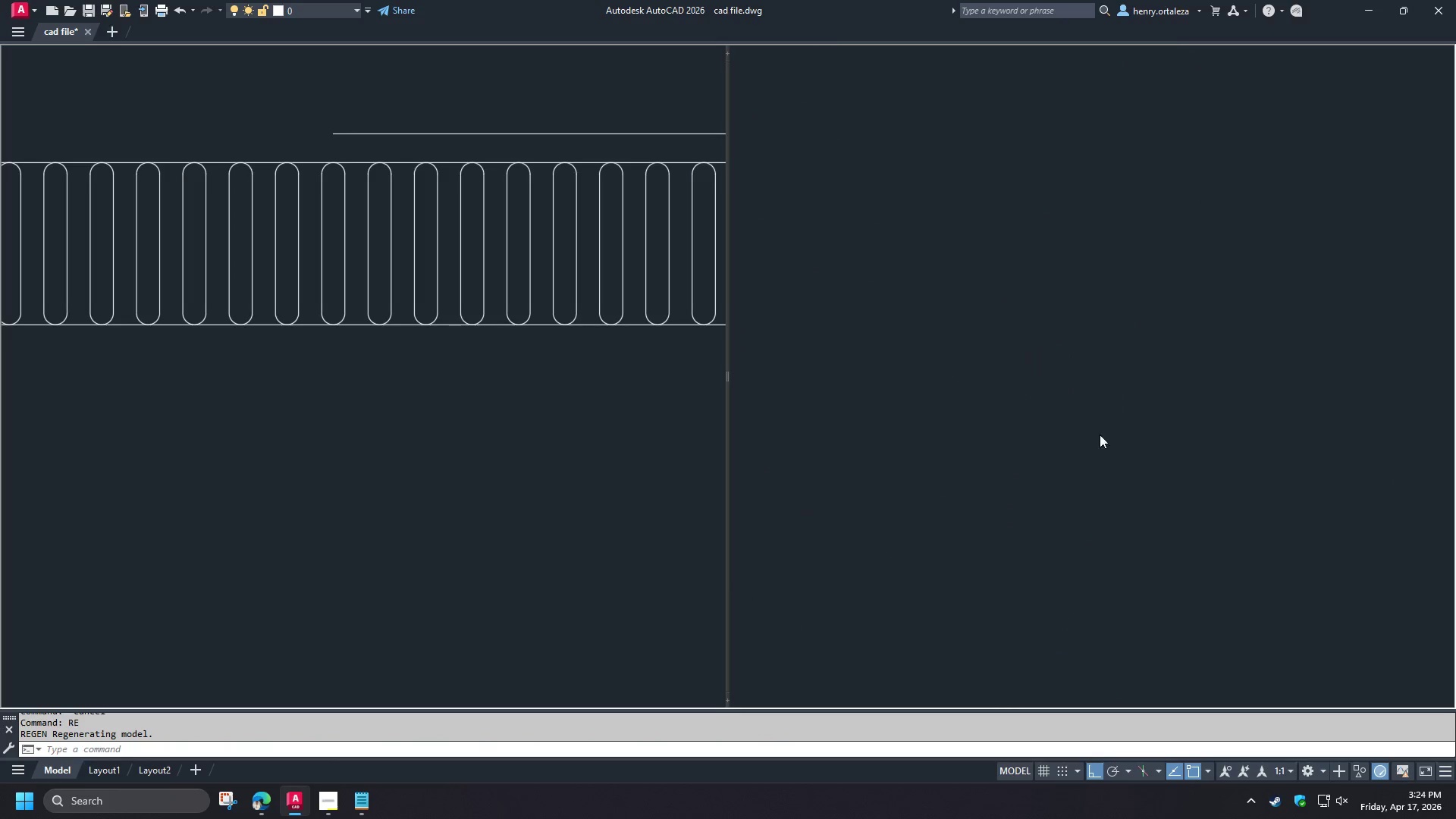 
scroll: coordinate [1081, 409], scroll_direction: down, amount: 2.0
 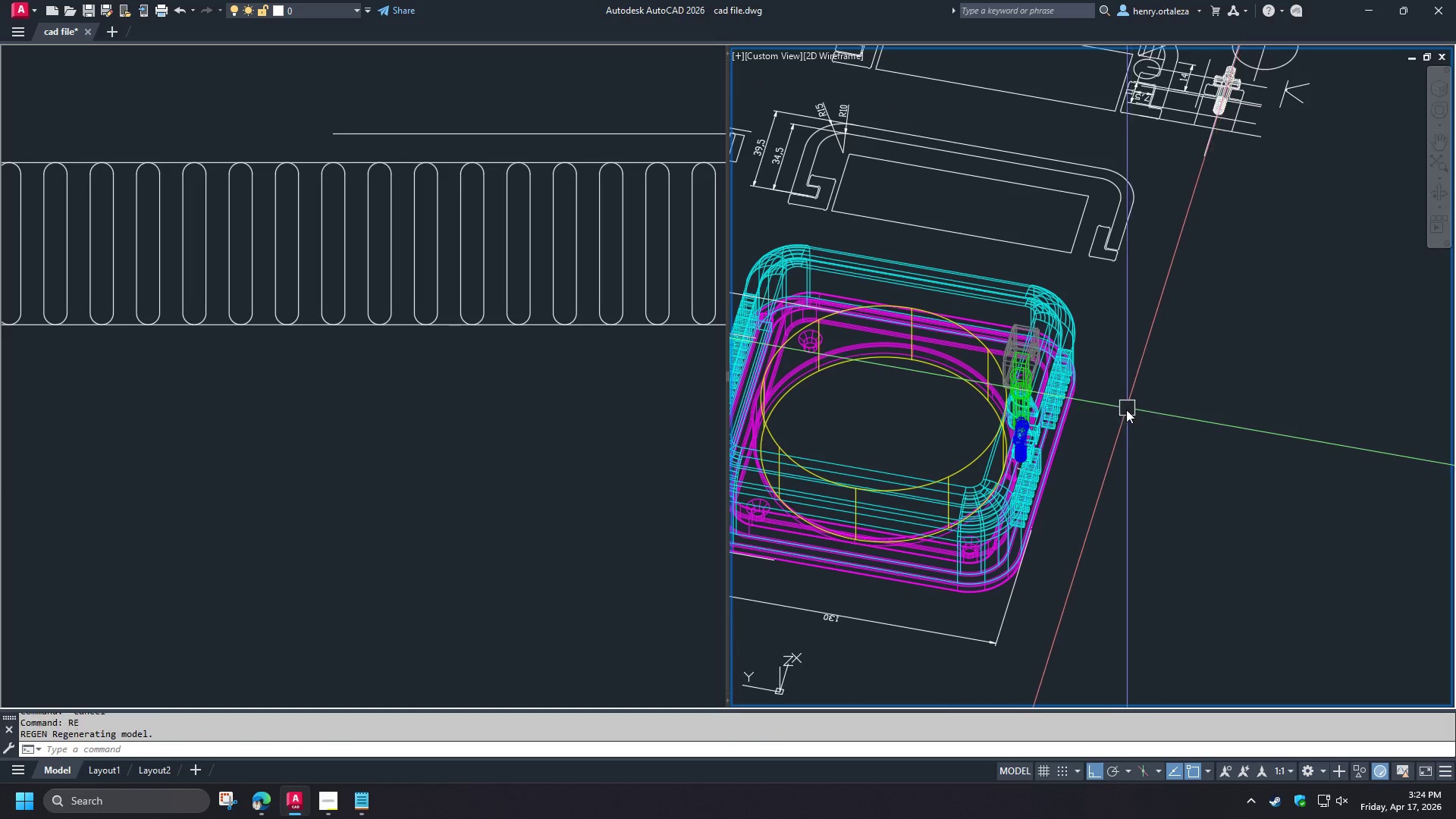 
hold_key(key=ShiftLeft, duration=1.08)
 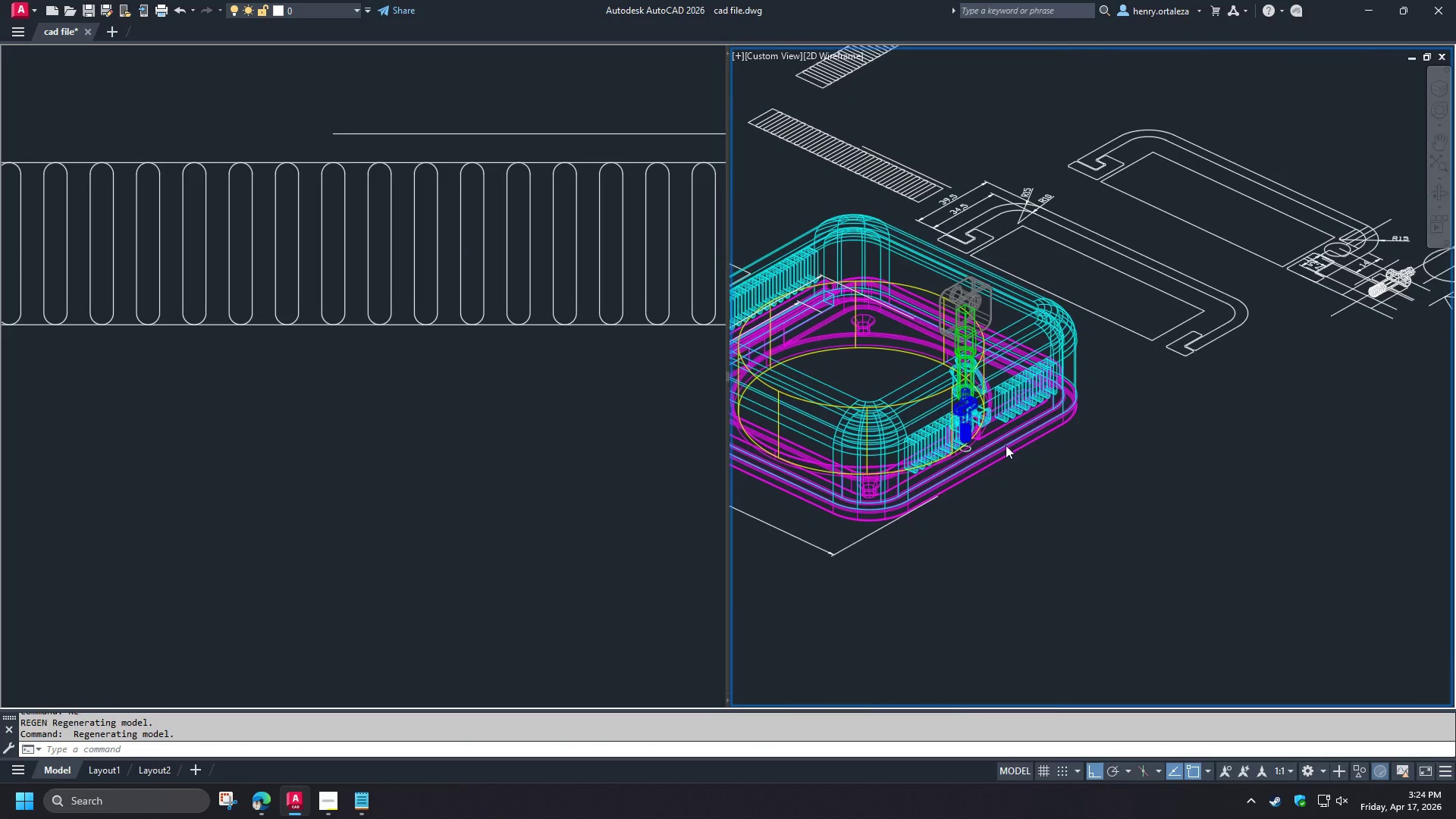 
type(VS 2 VS )
 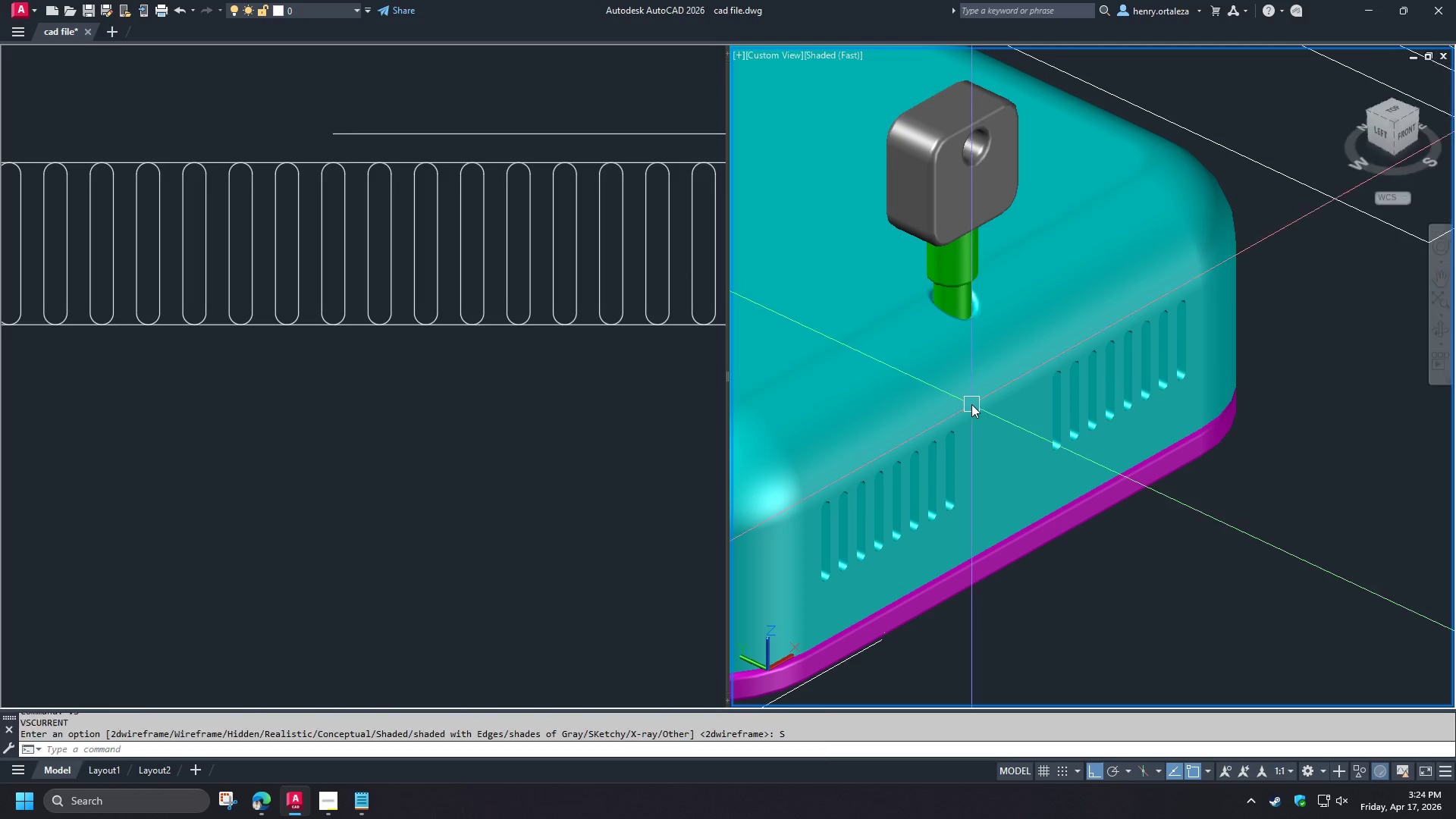 
scroll: coordinate [971, 404], scroll_direction: up, amount: 2.0
 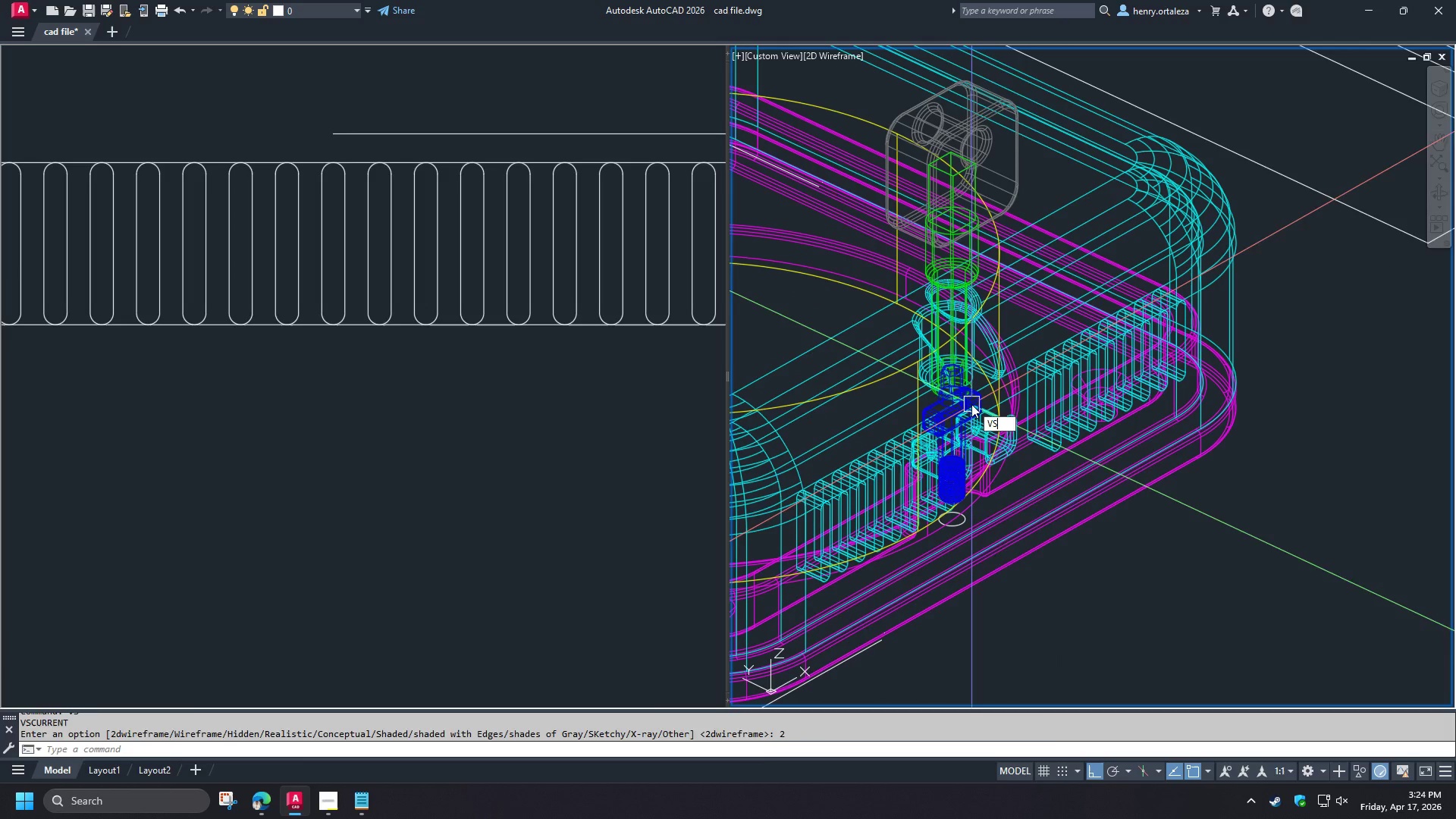 
key(S)
 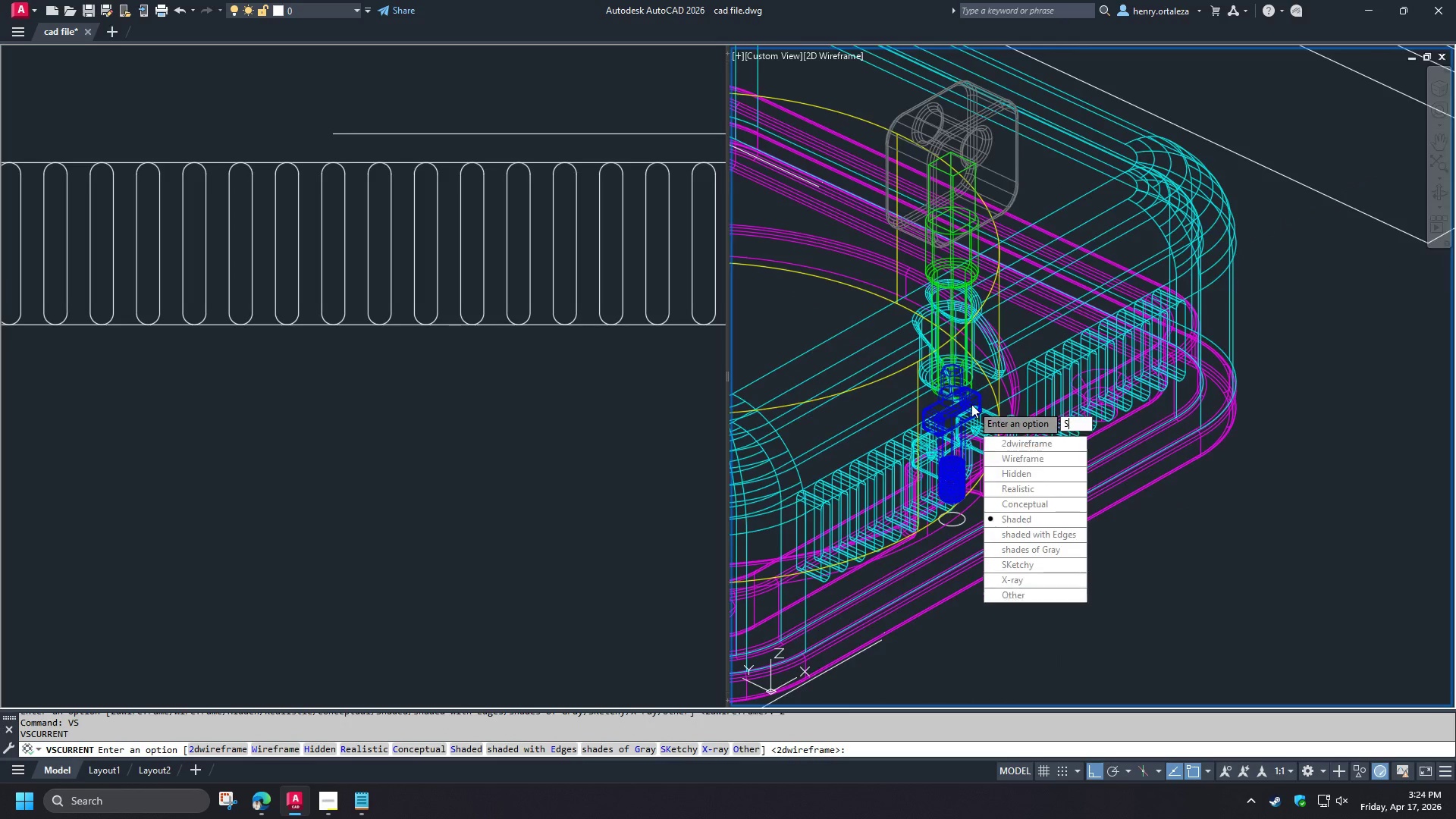 
key(Space)
 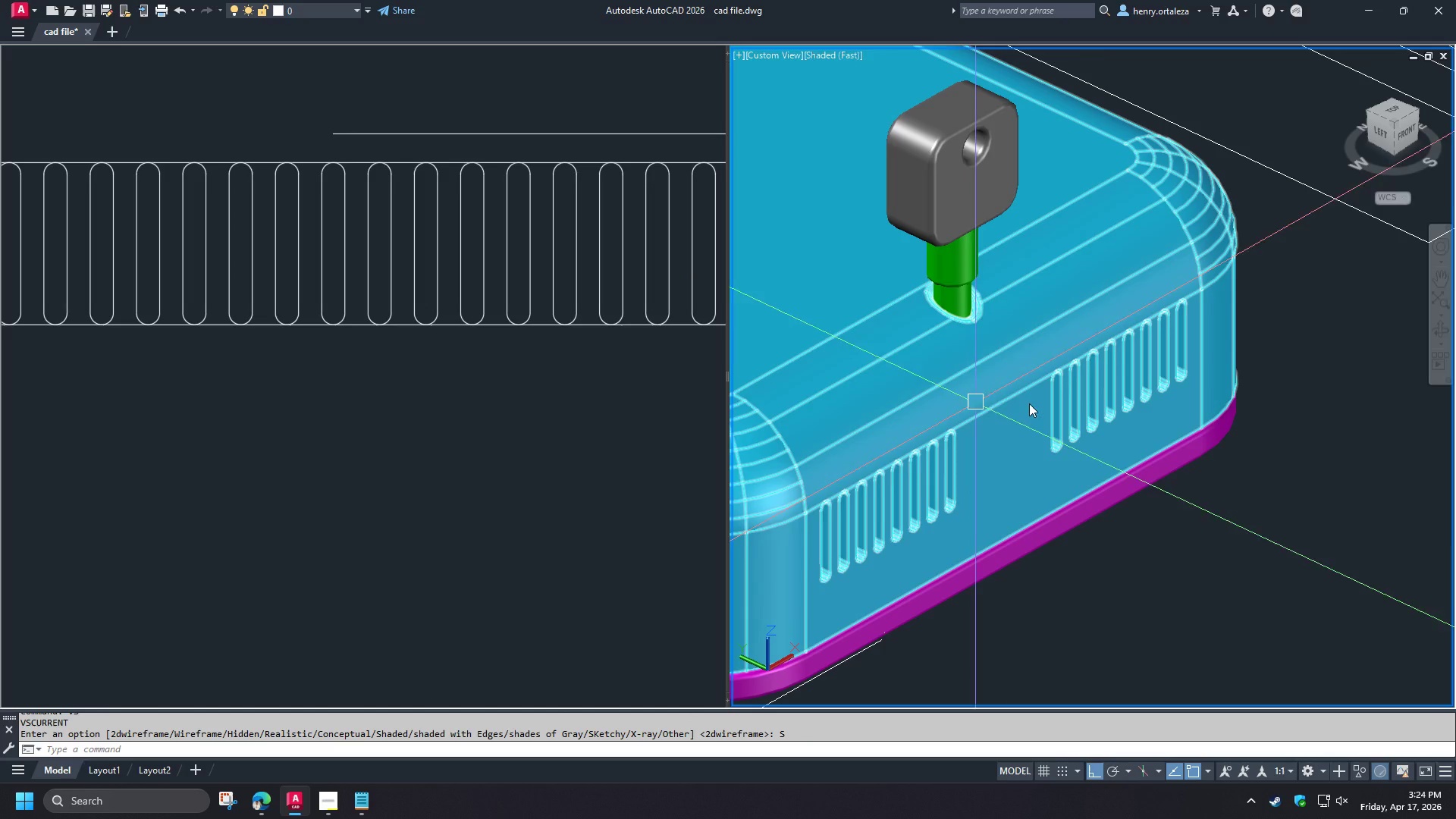 
hold_key(key=ShiftLeft, duration=1.51)
 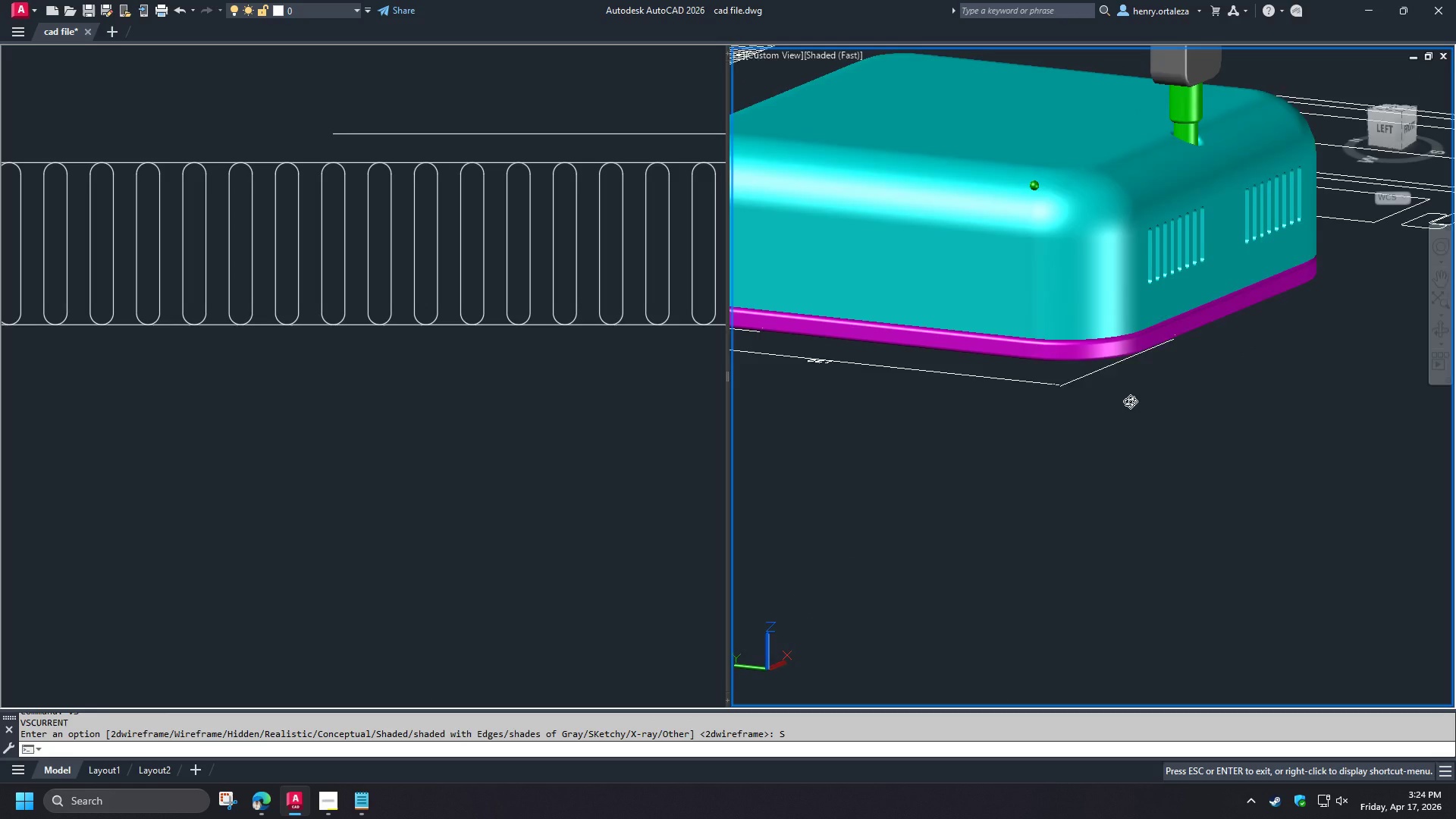 
scroll: coordinate [1167, 405], scroll_direction: down, amount: 1.0
 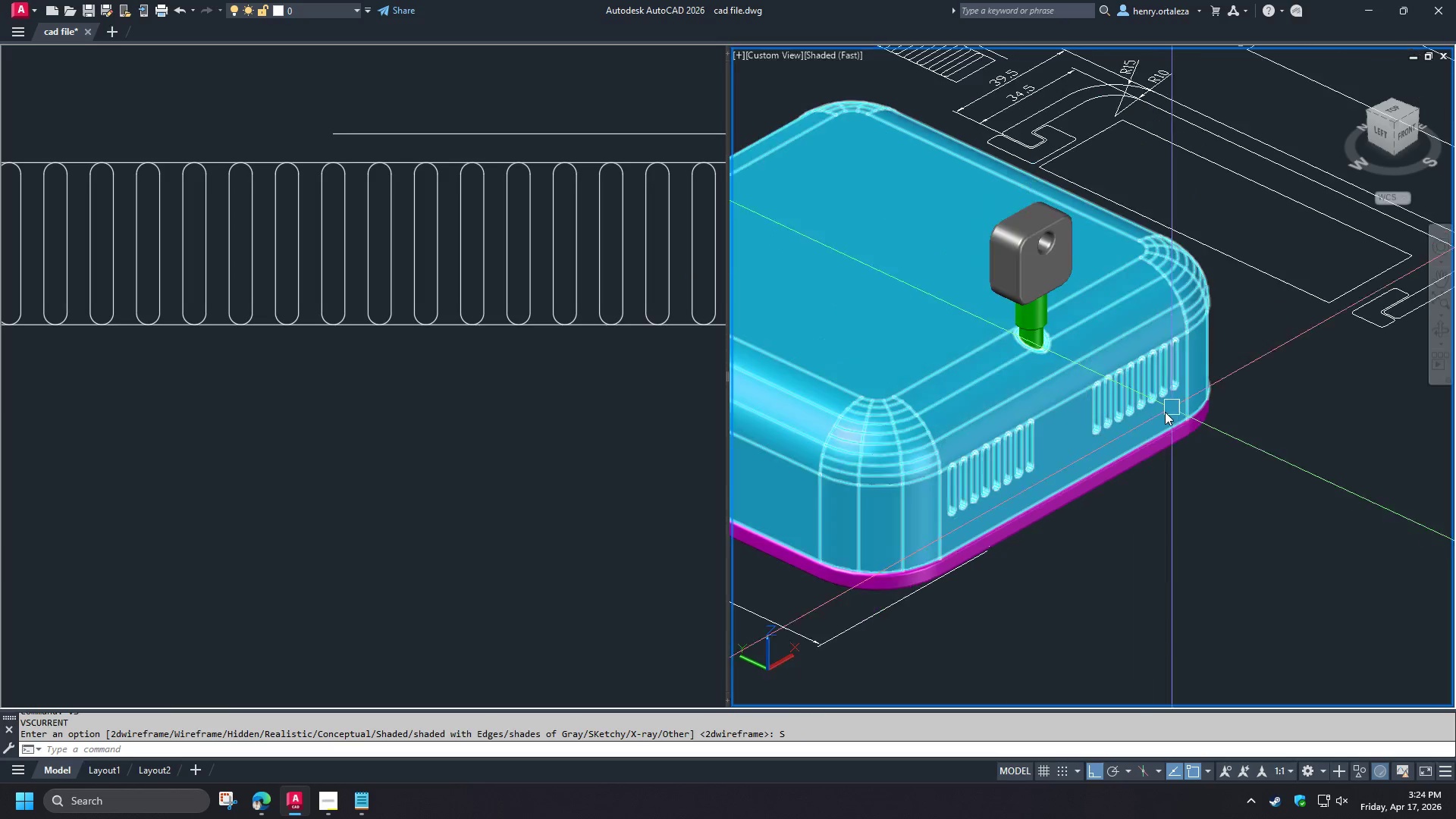 
hold_key(key=ShiftLeft, duration=1.34)
 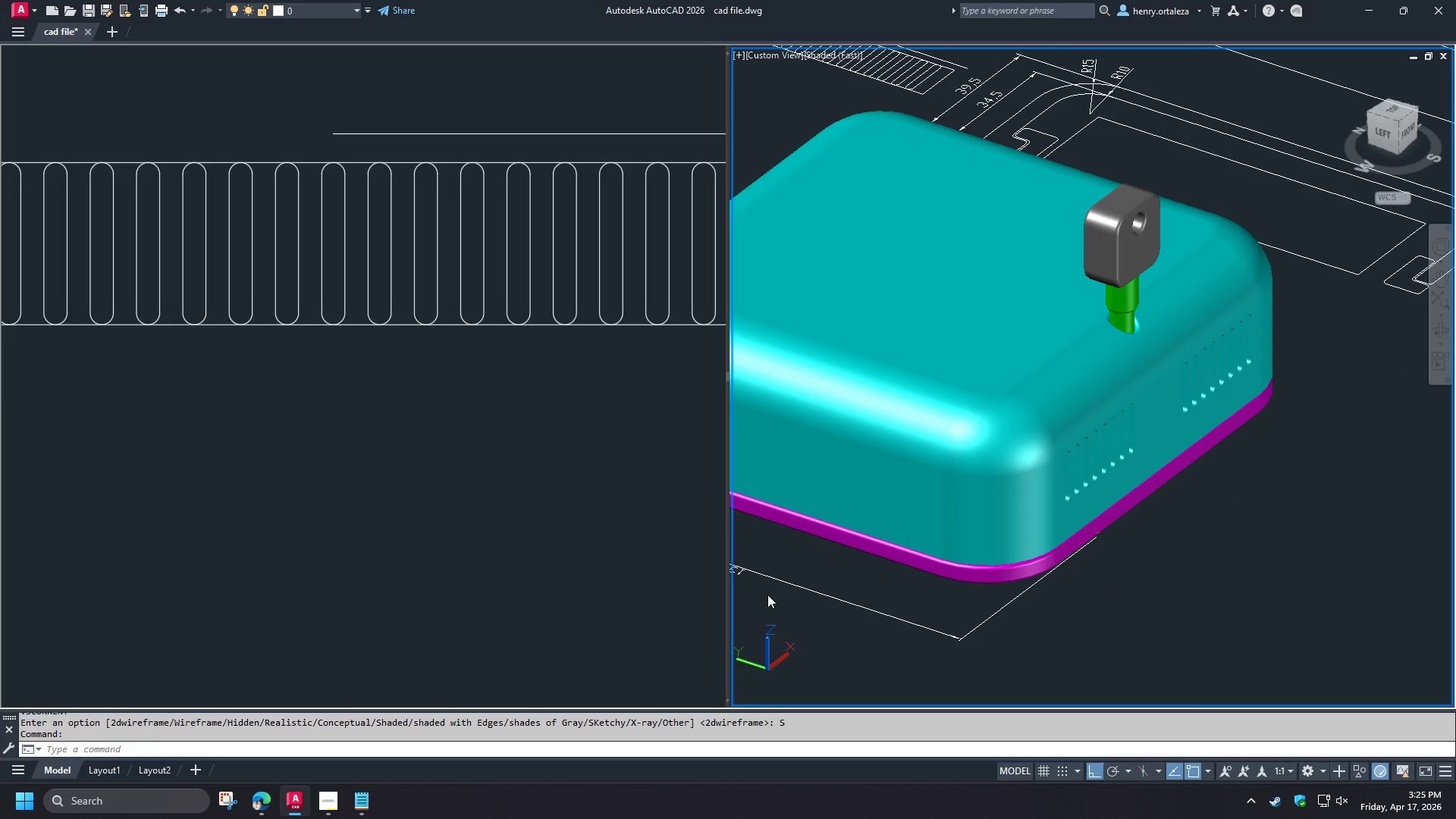 
key(Control+S)
 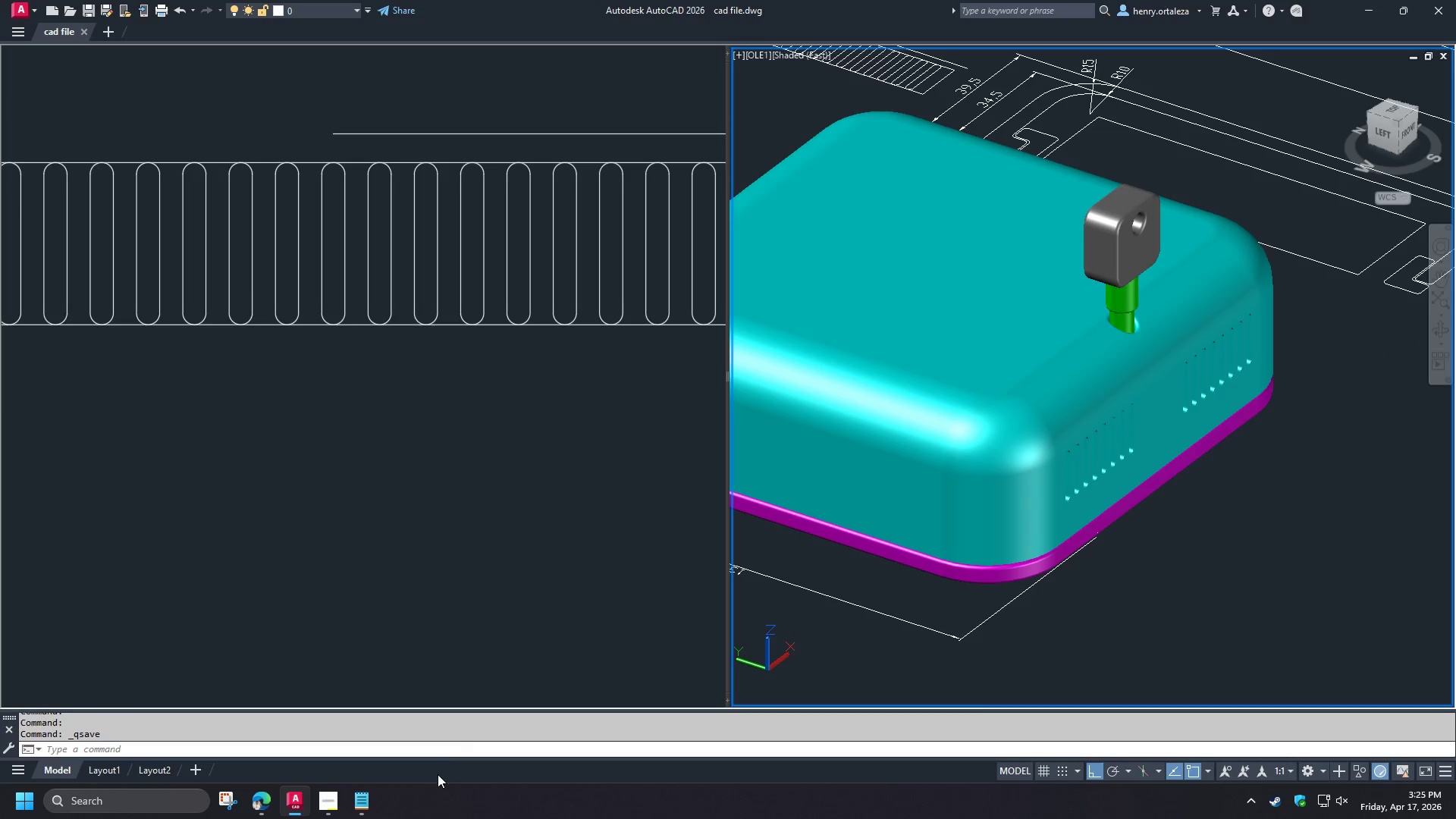 
left_click([340, 808])